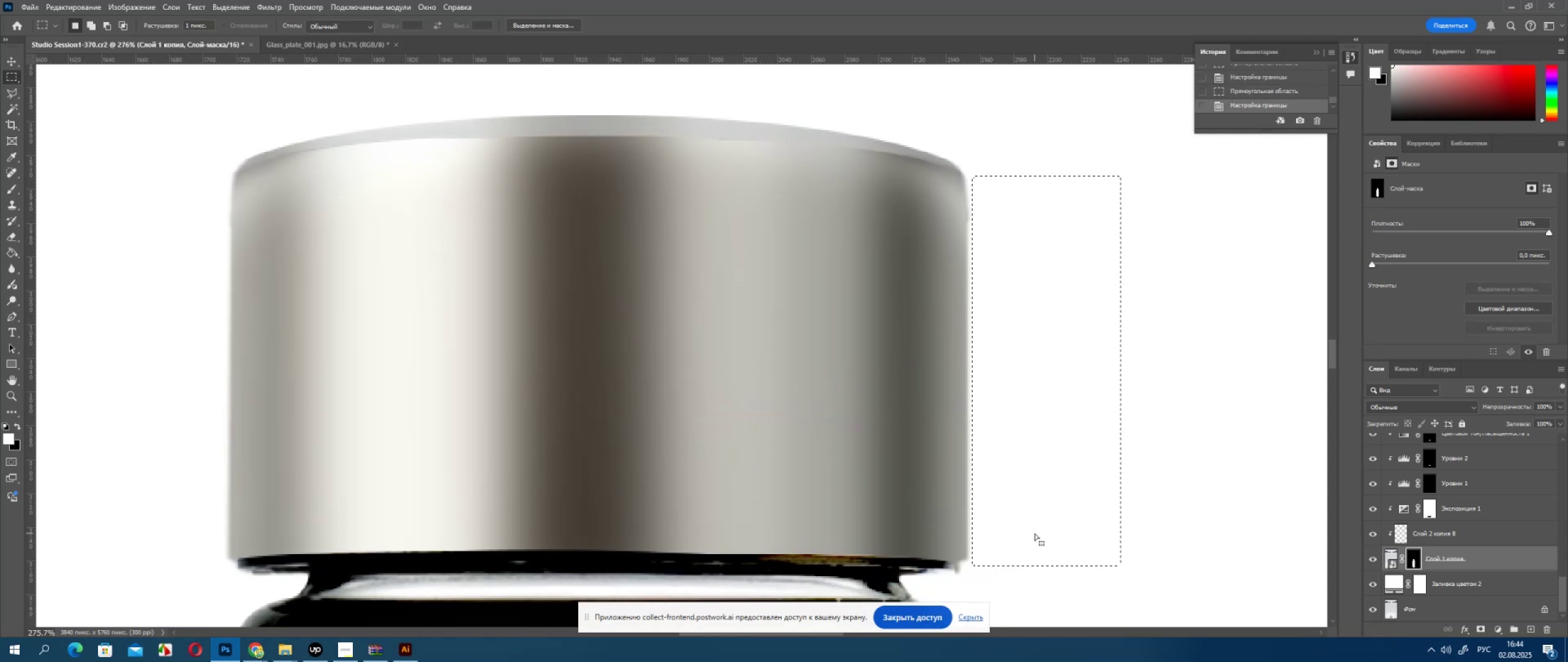 
key(ArrowUp)
 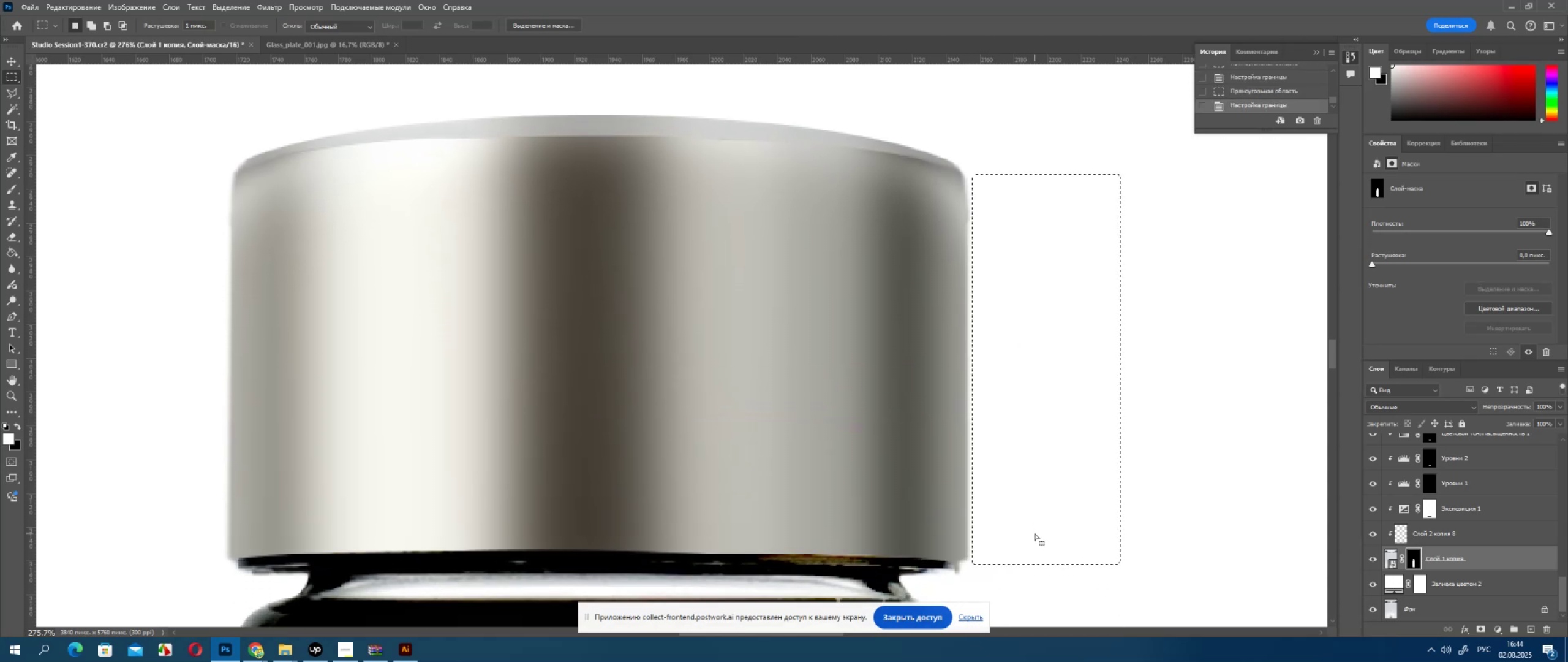 
key(ArrowUp)
 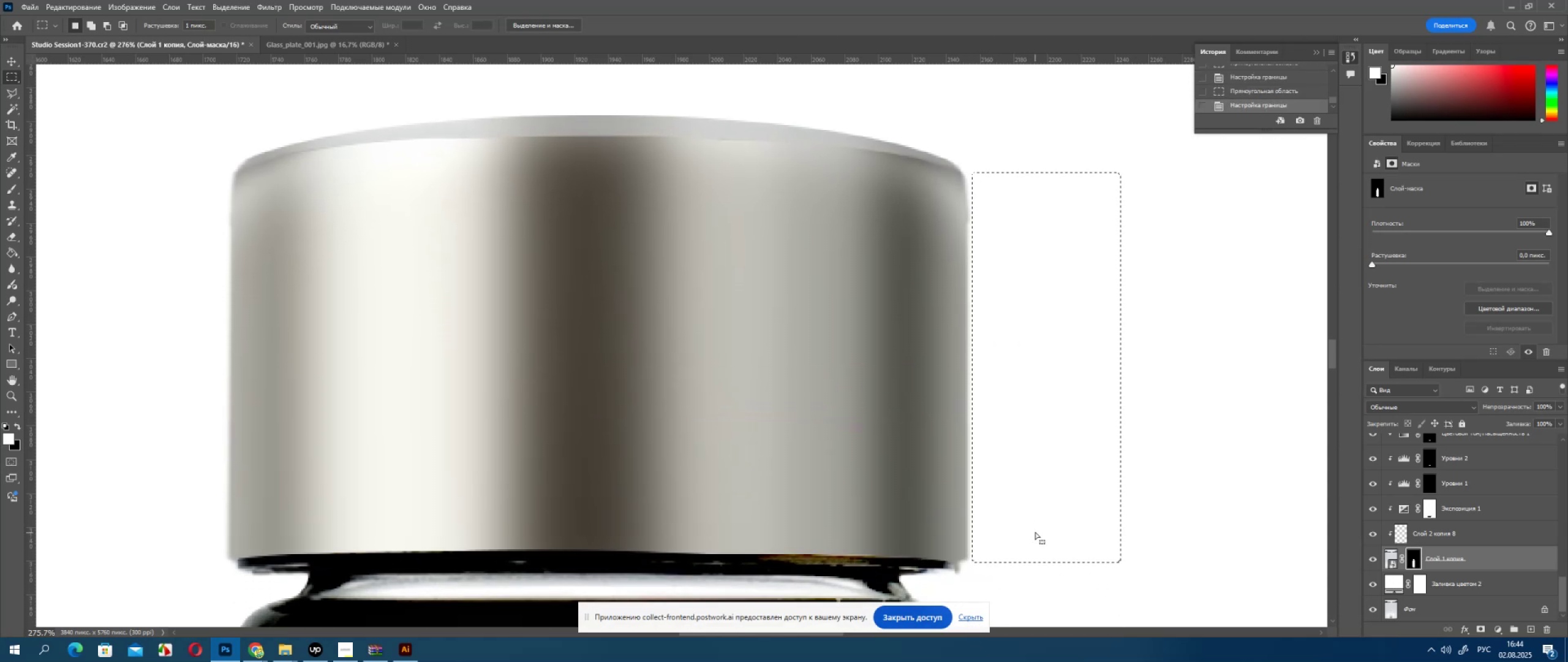 
key(ArrowUp)
 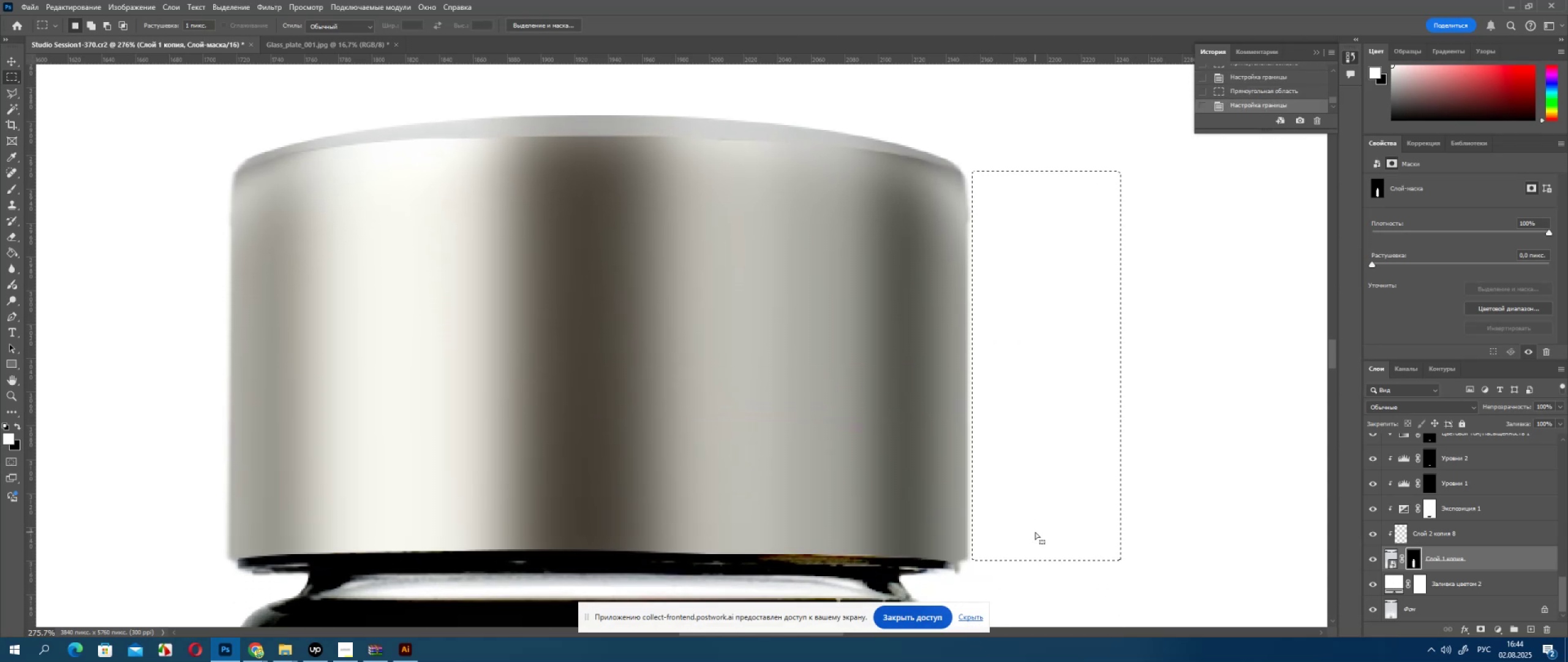 
key(ArrowLeft)
 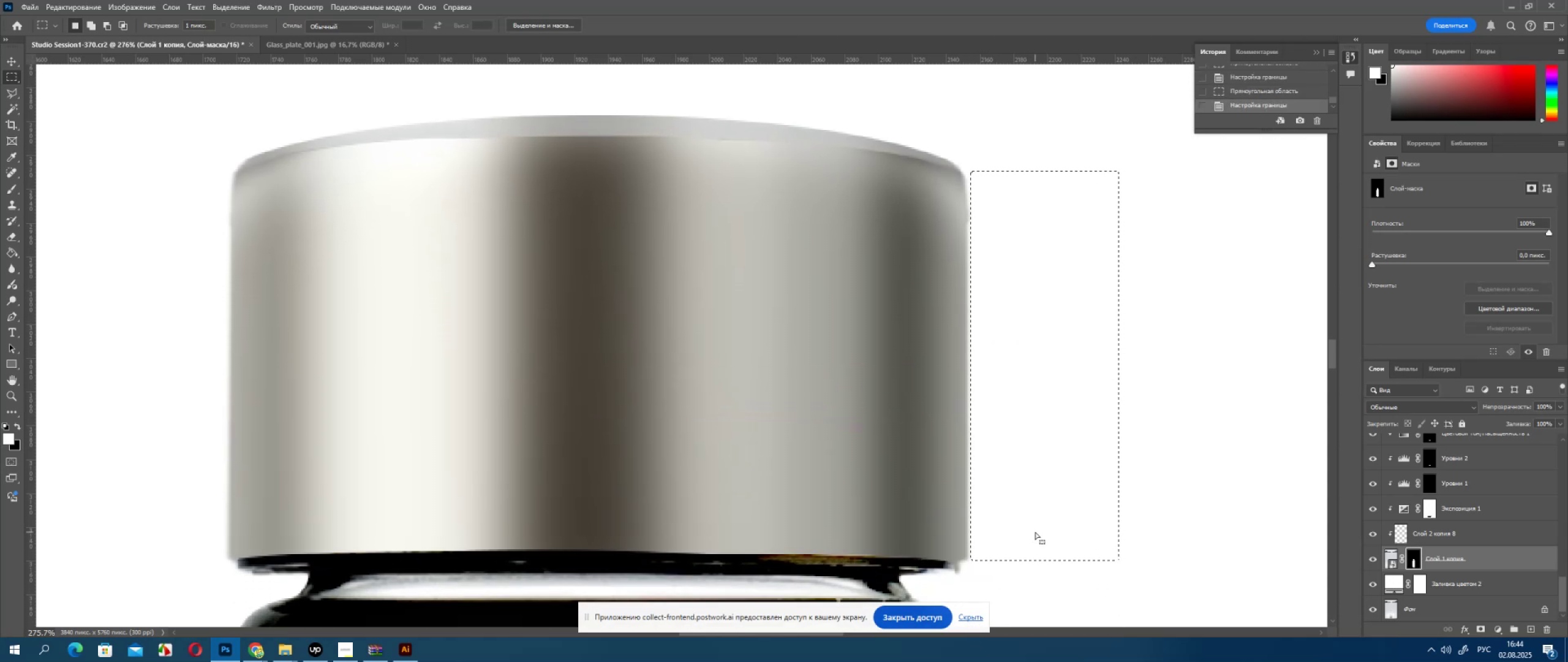 
key(ArrowLeft)
 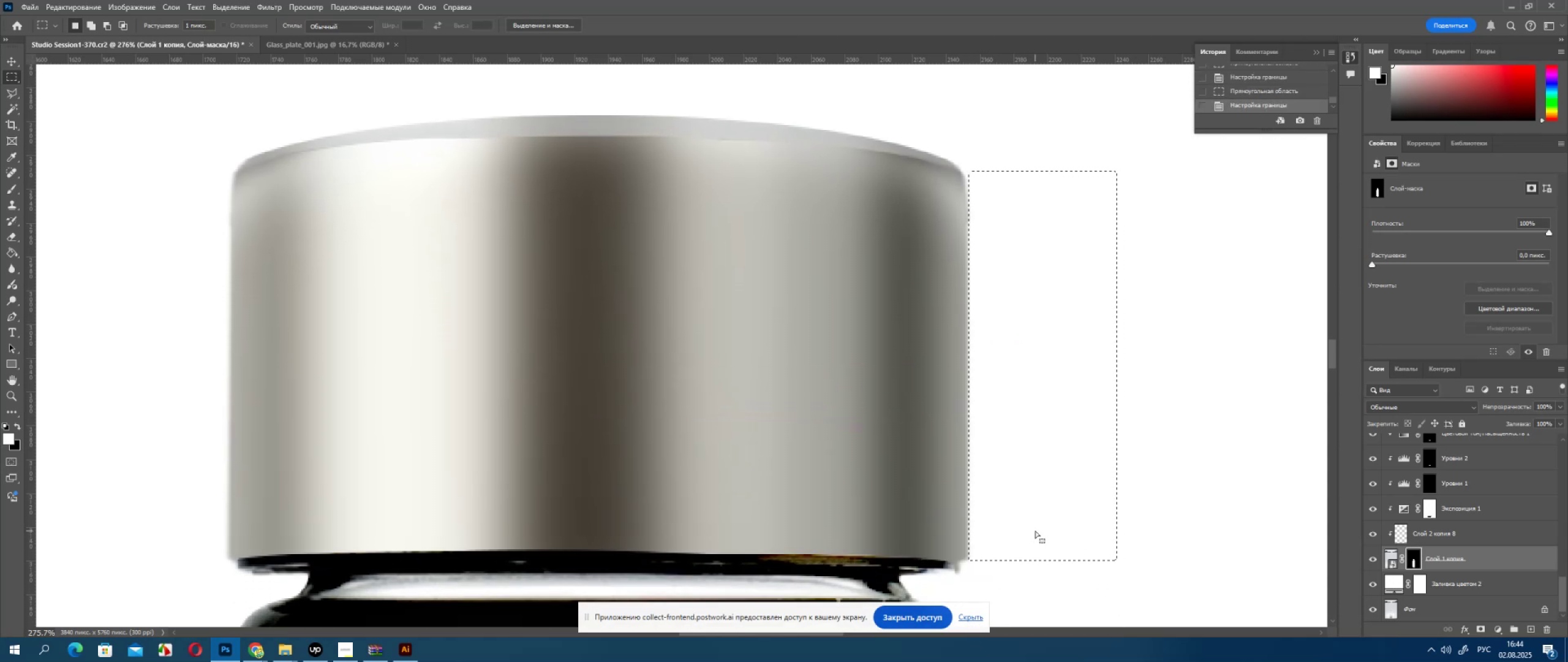 
key(Delete)
 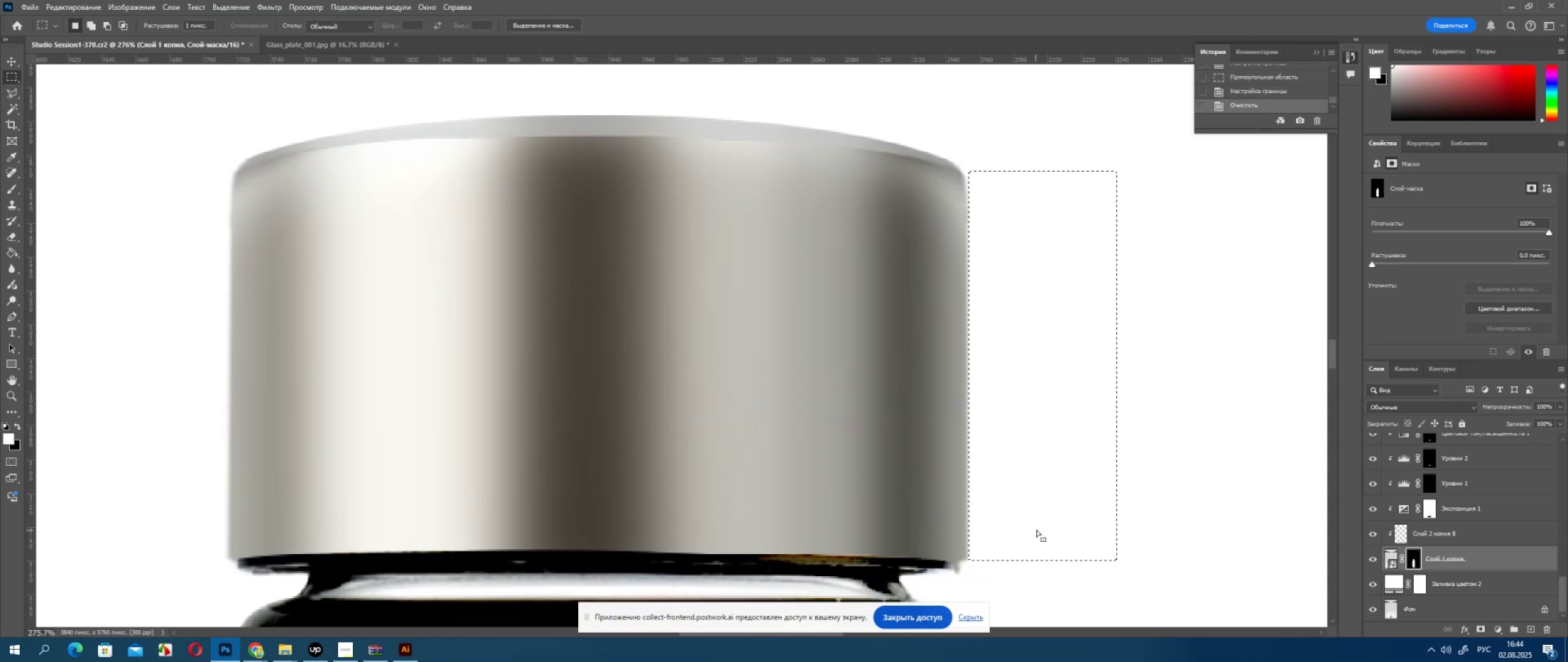 
key(Delete)
 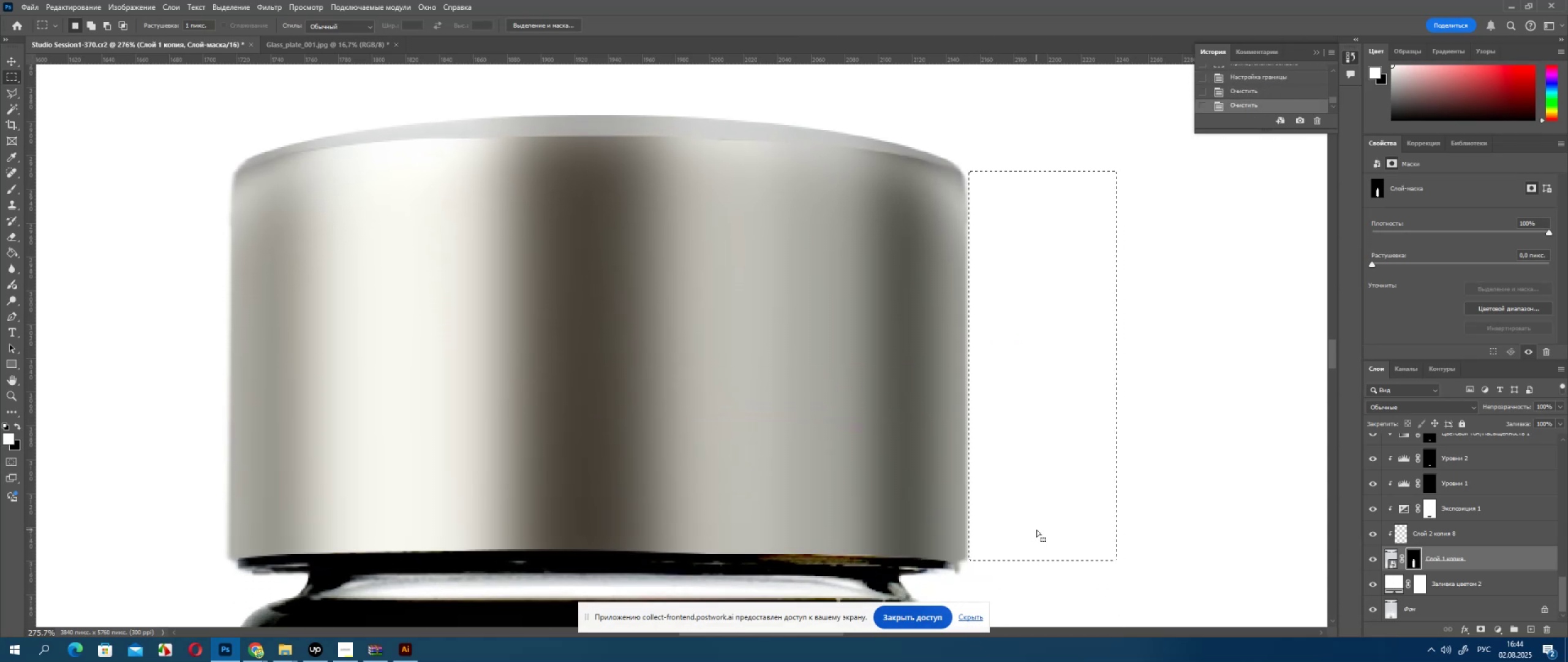 
key(Delete)
 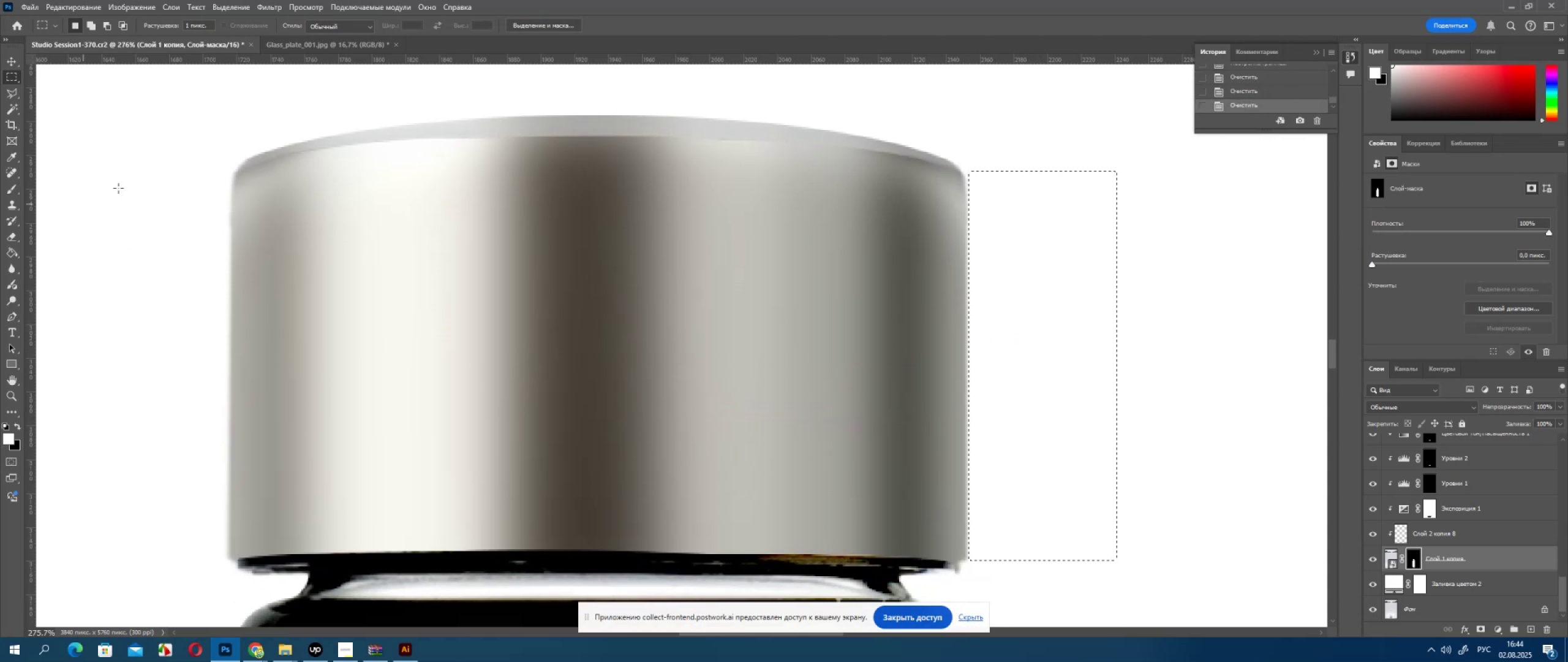 
left_click_drag(start_coordinate=[146, 146], to_coordinate=[225, 575])
 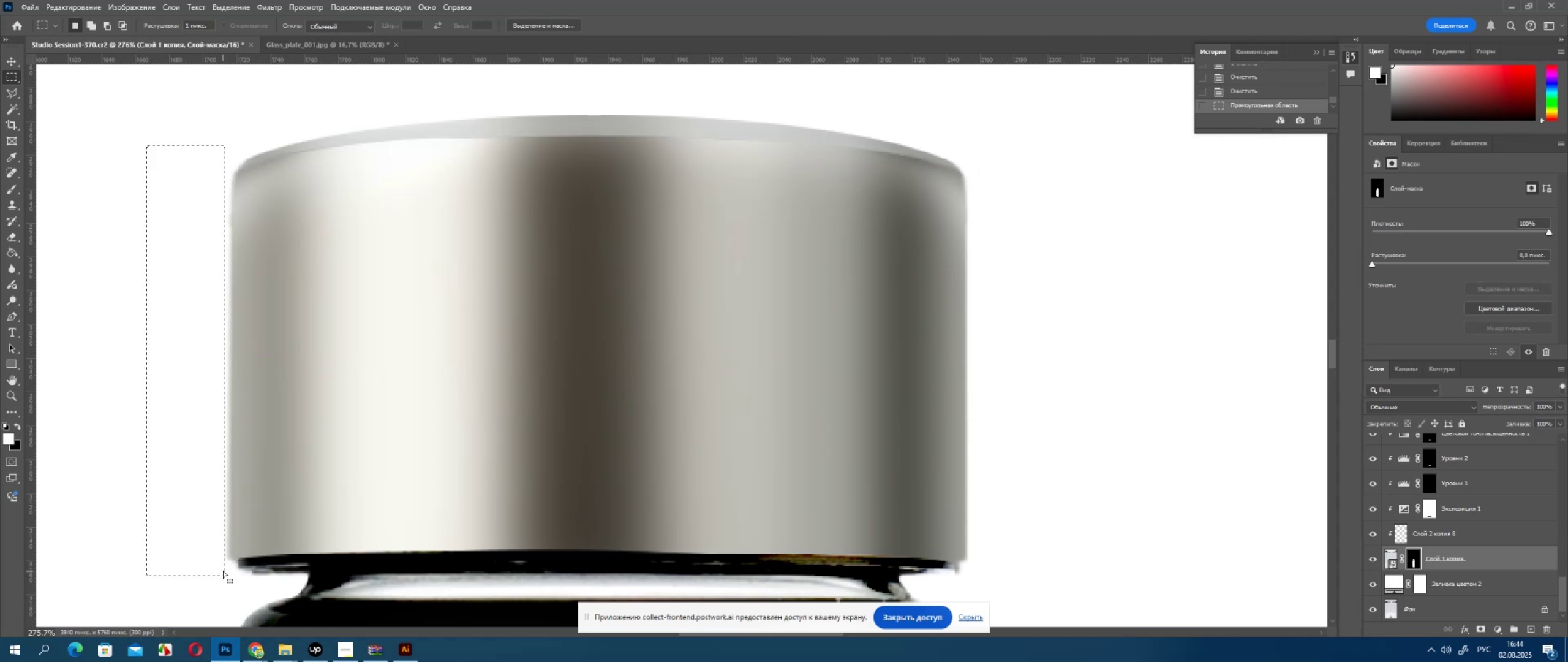 
key(ArrowRight)
 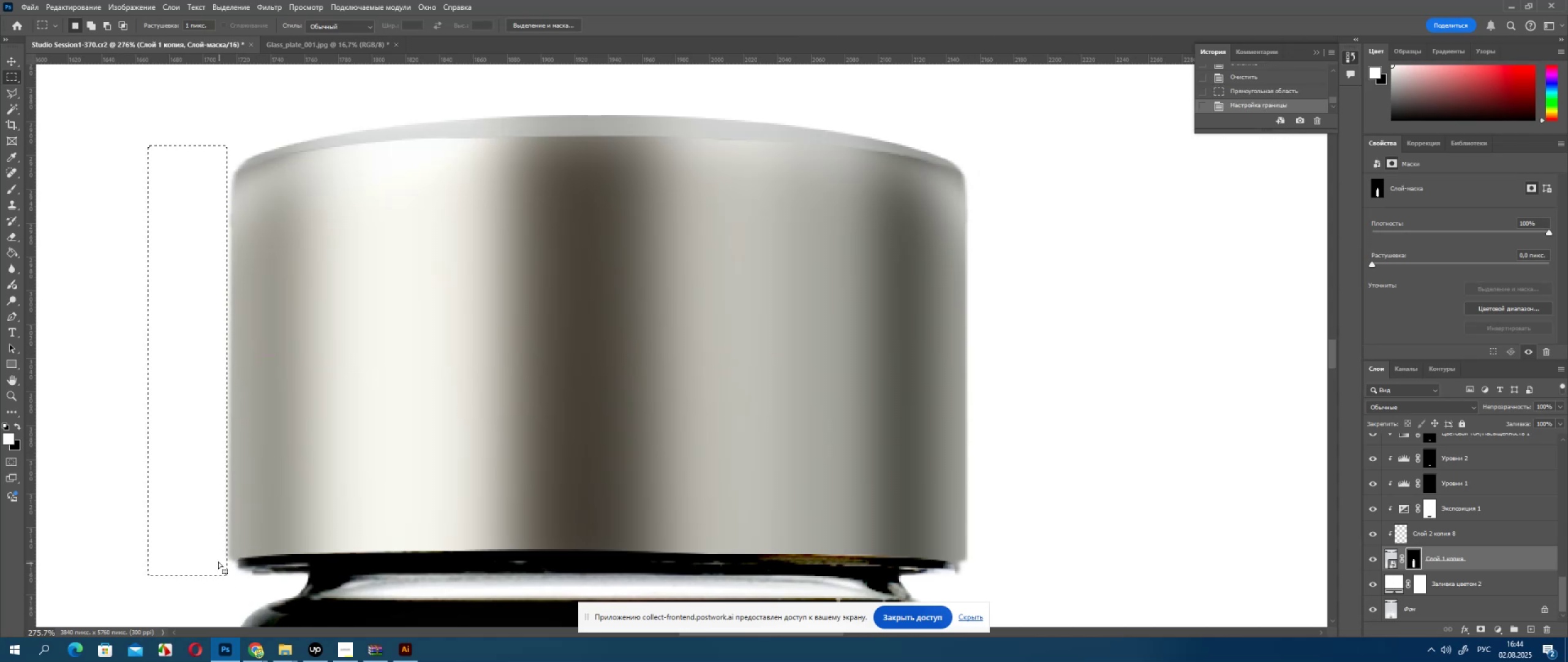 
key(ArrowRight)
 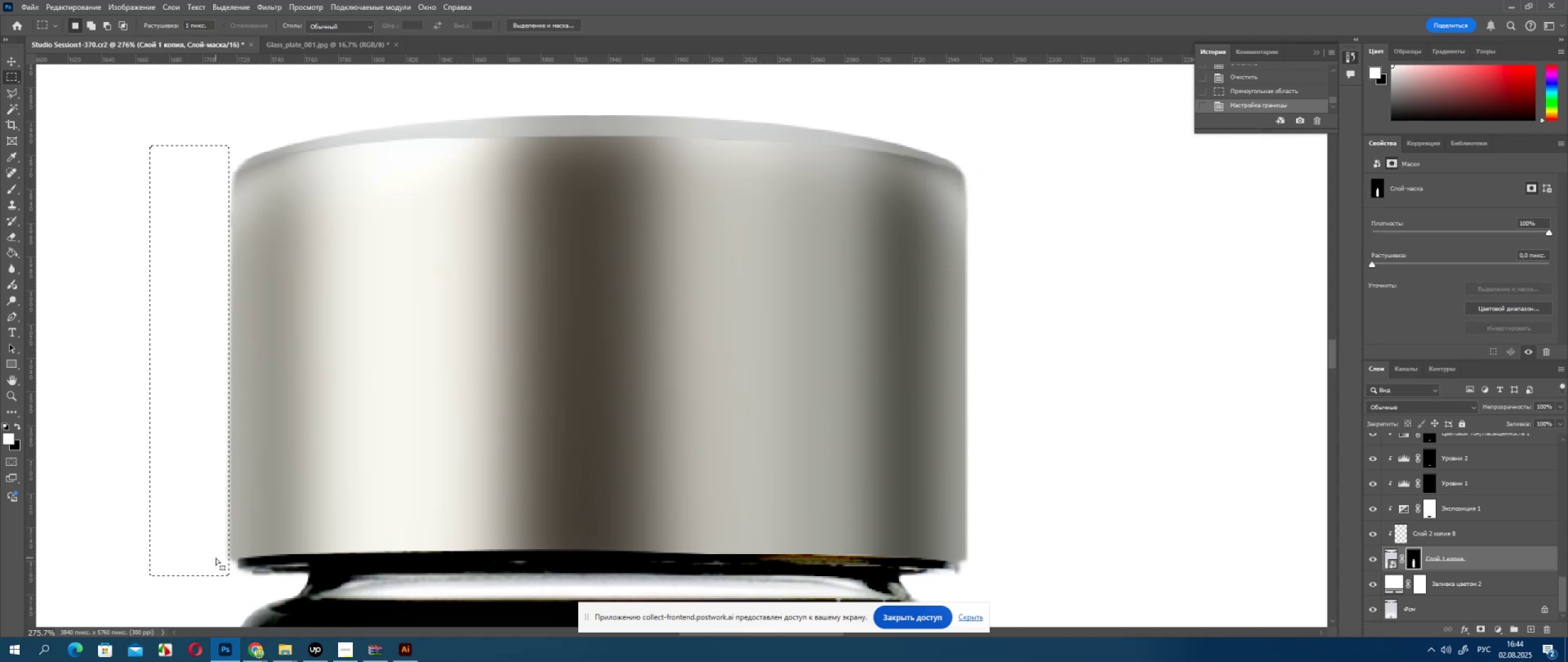 
key(ArrowRight)
 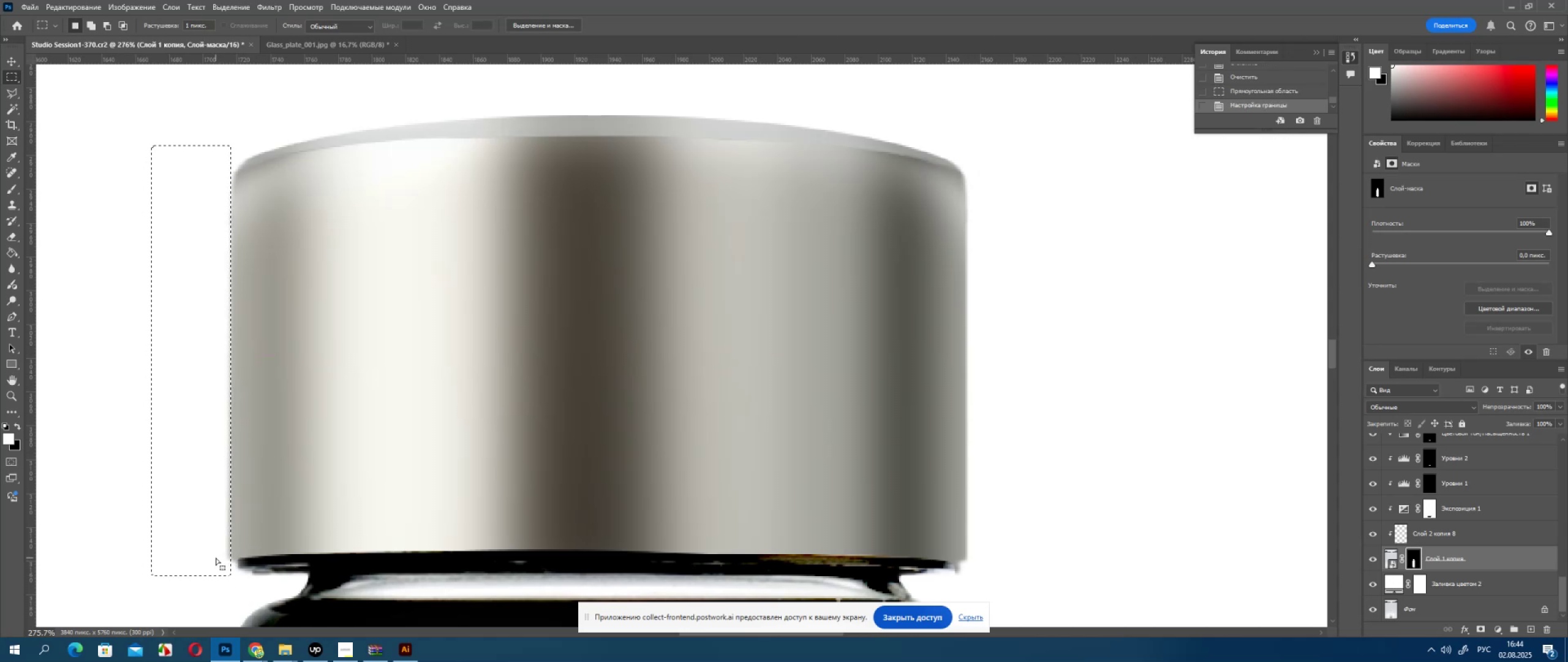 
key(ArrowRight)
 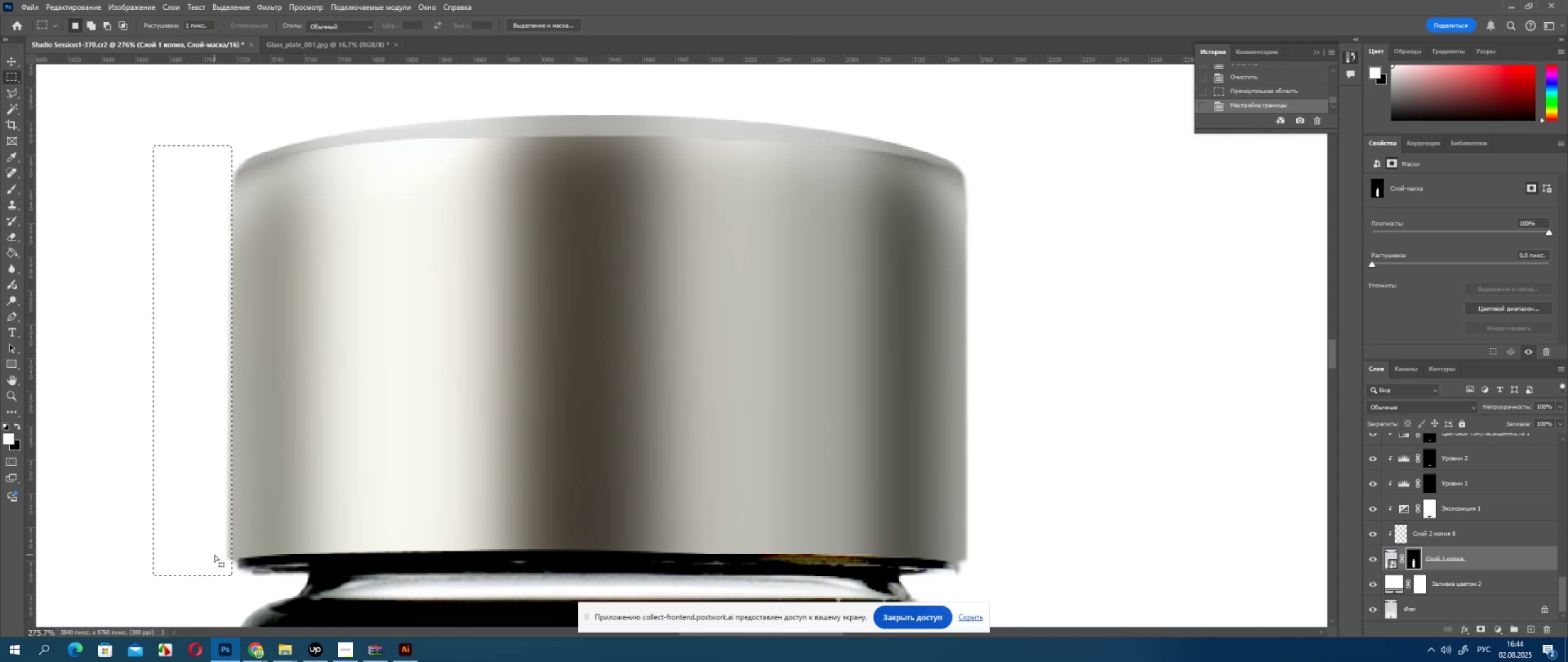 
key(ArrowLeft)
 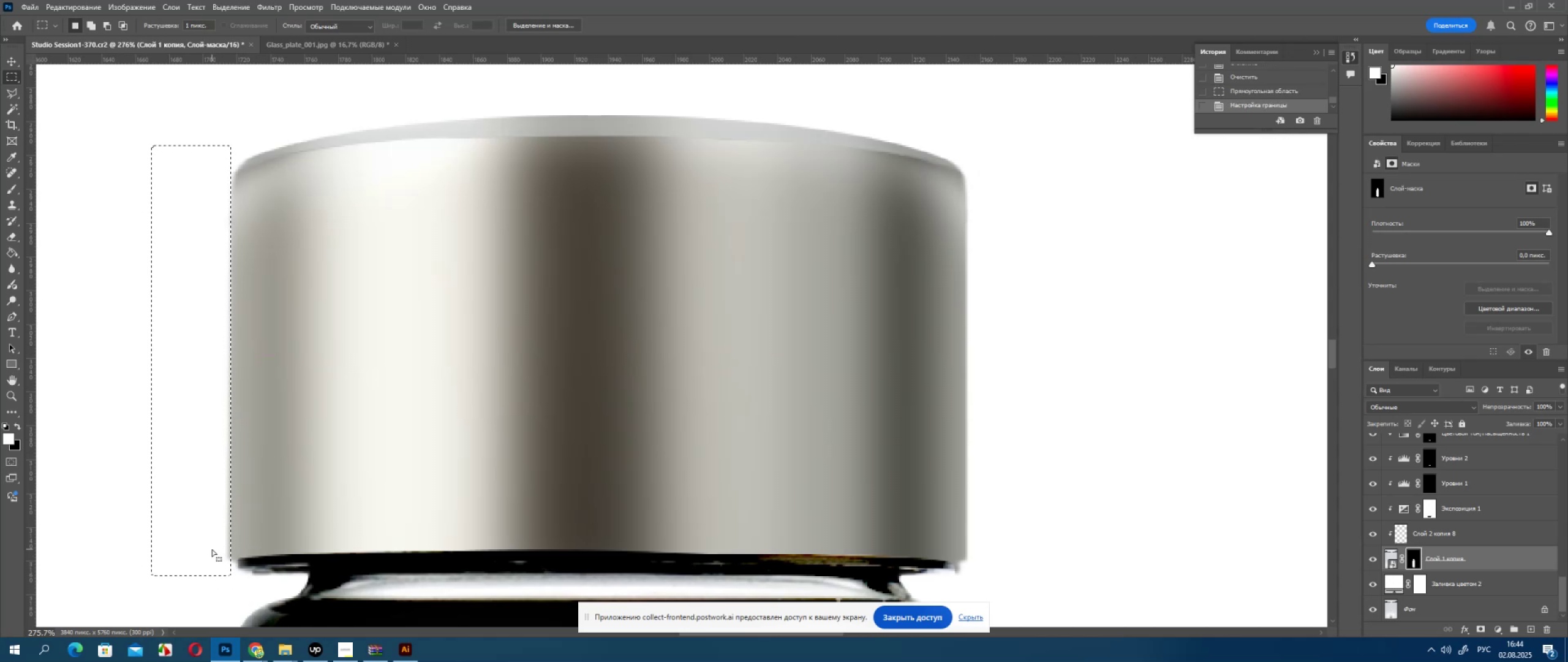 
key(Delete)
 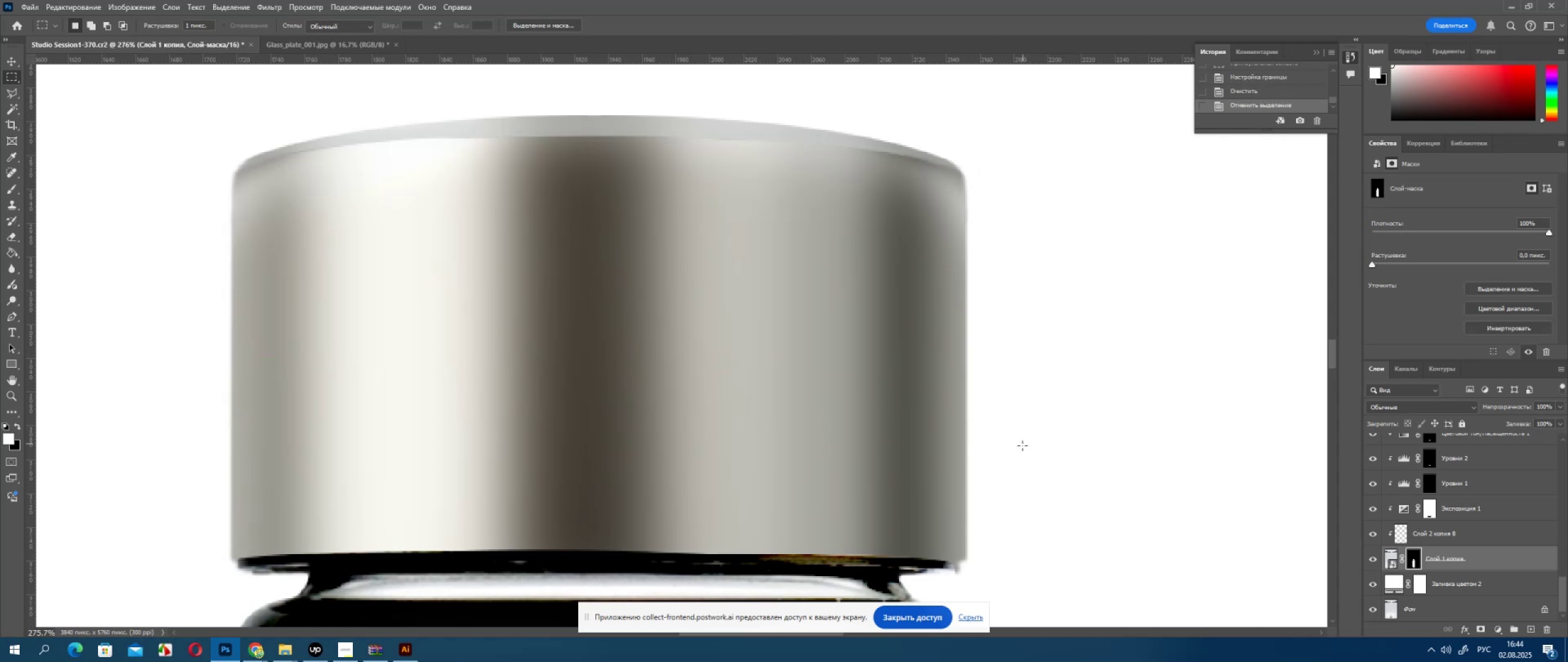 
scroll: coordinate [1030, 482], scroll_direction: down, amount: 5.0
 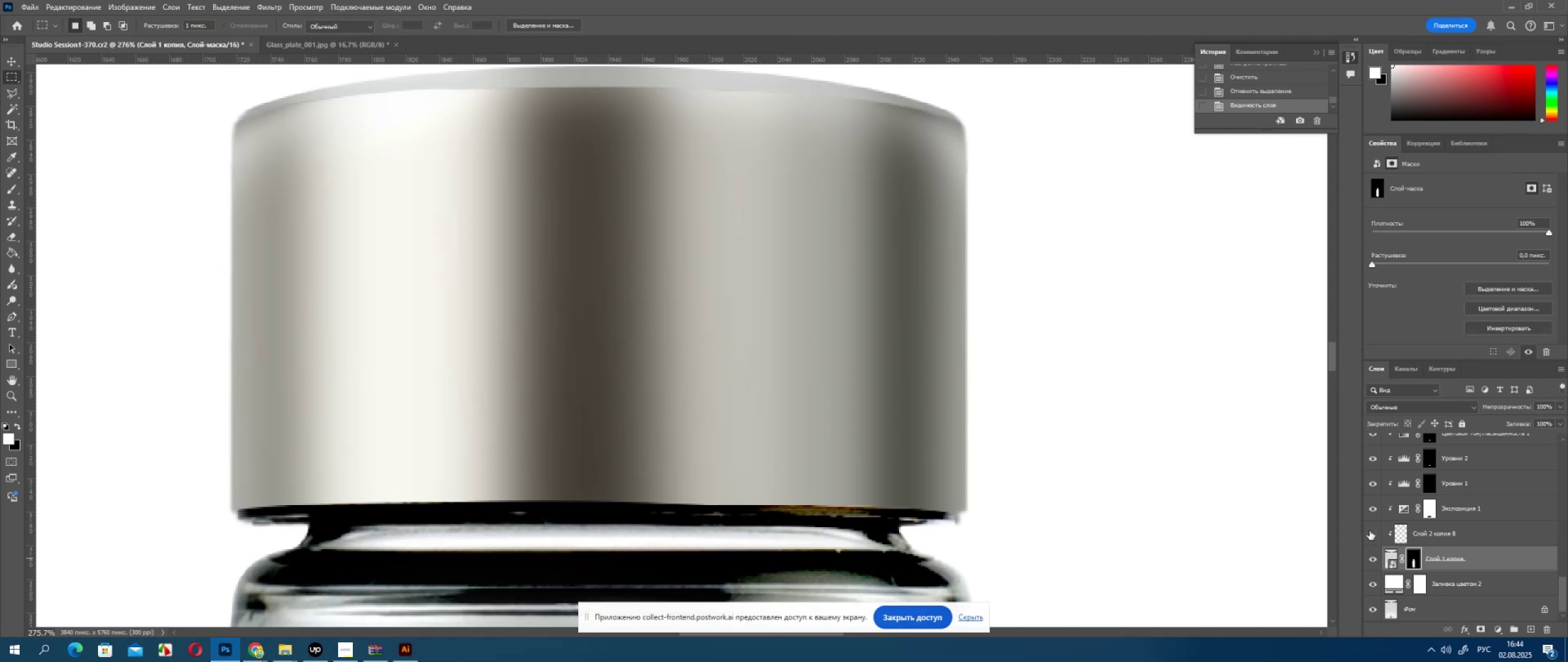 
left_click([1370, 531])
 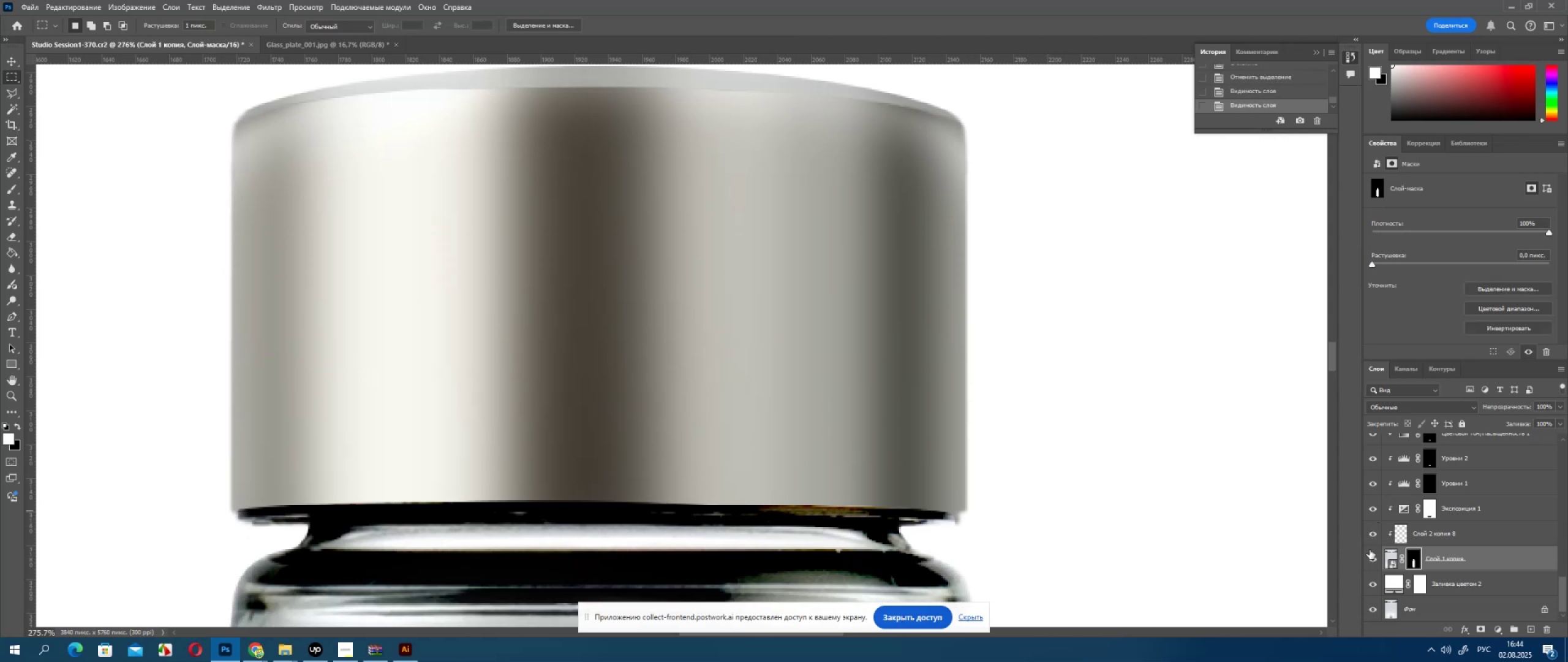 
scroll: coordinate [1371, 561], scroll_direction: up, amount: 19.0
 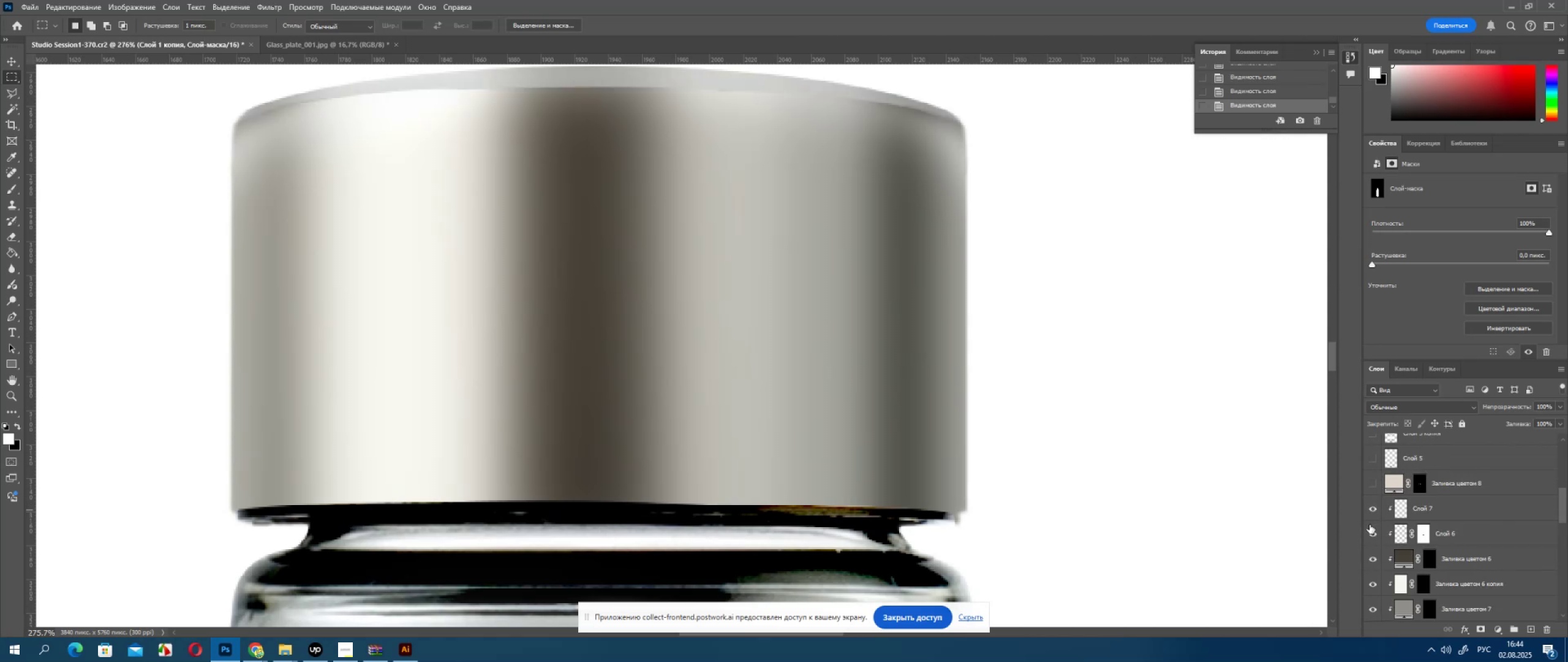 
left_click([1372, 535])
 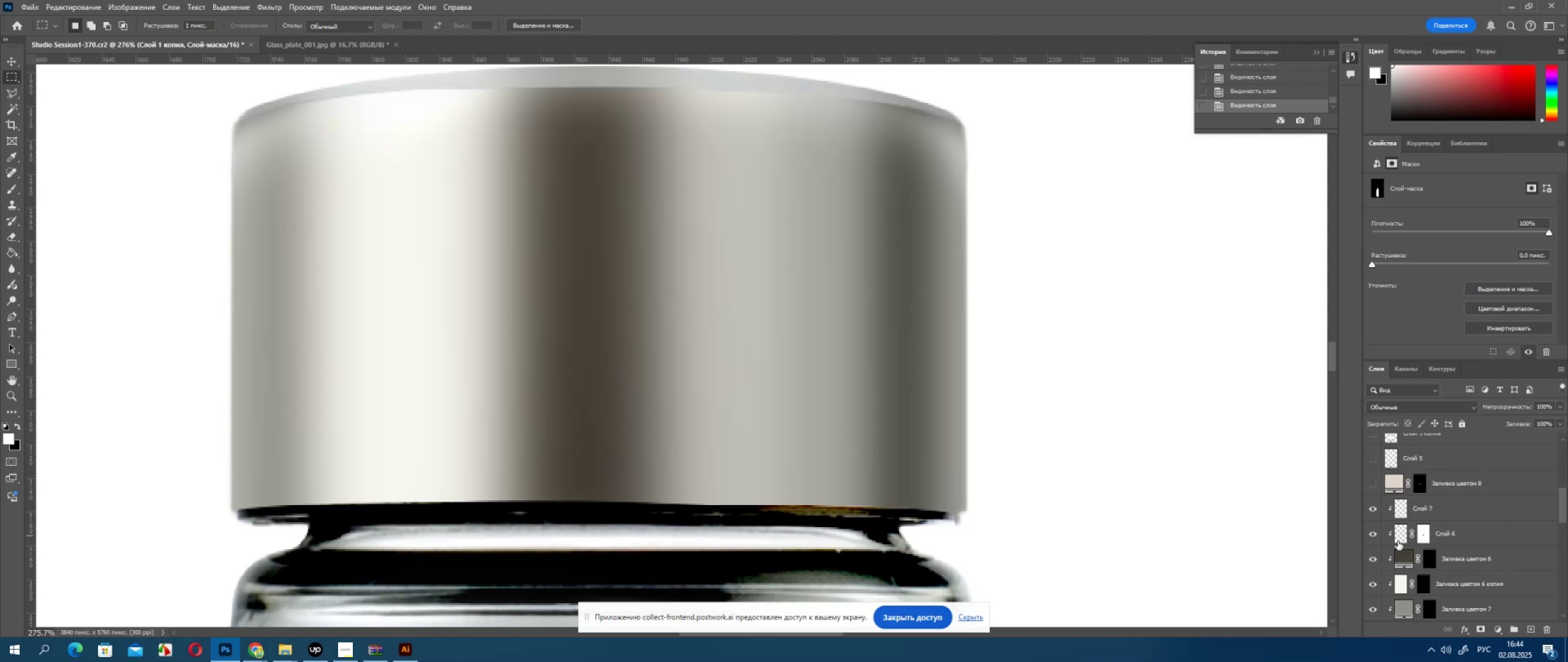 
left_click([1422, 533])
 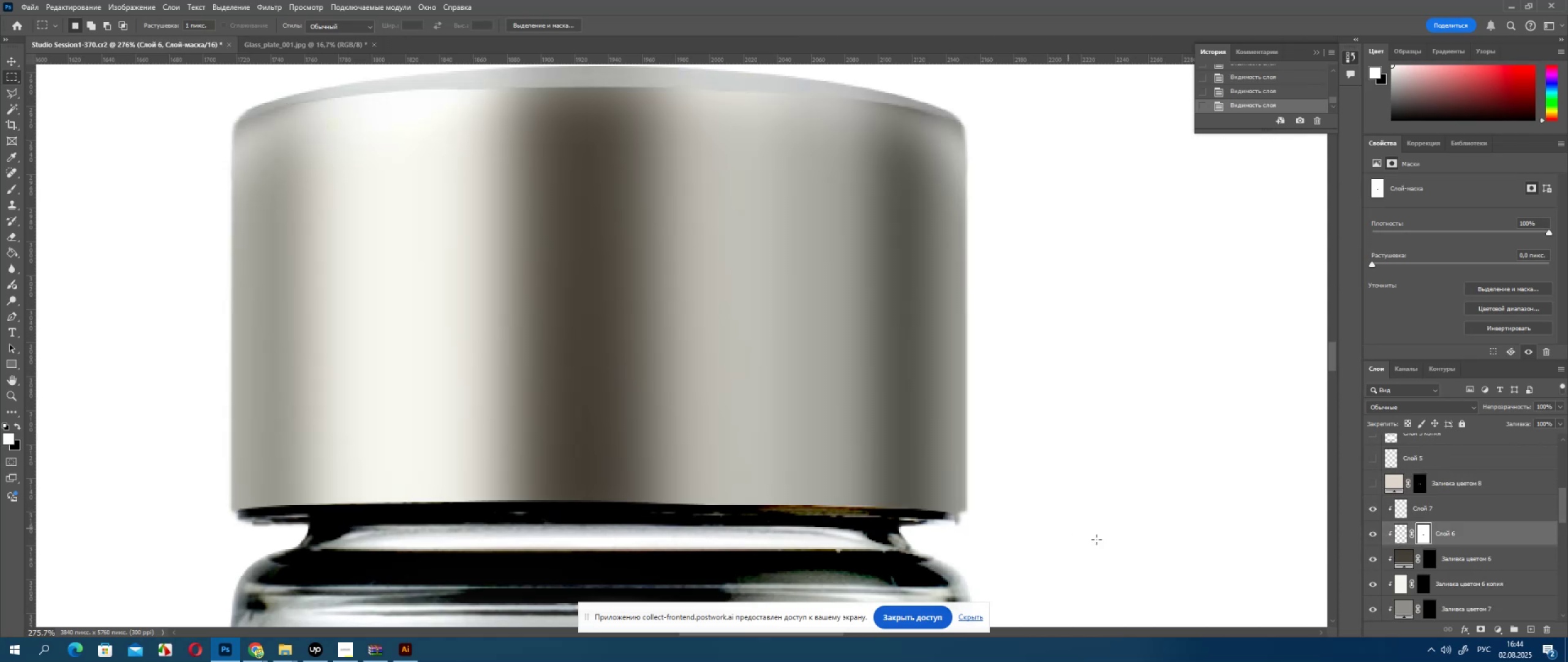 
left_click_drag(start_coordinate=[1090, 554], to_coordinate=[922, 513])
 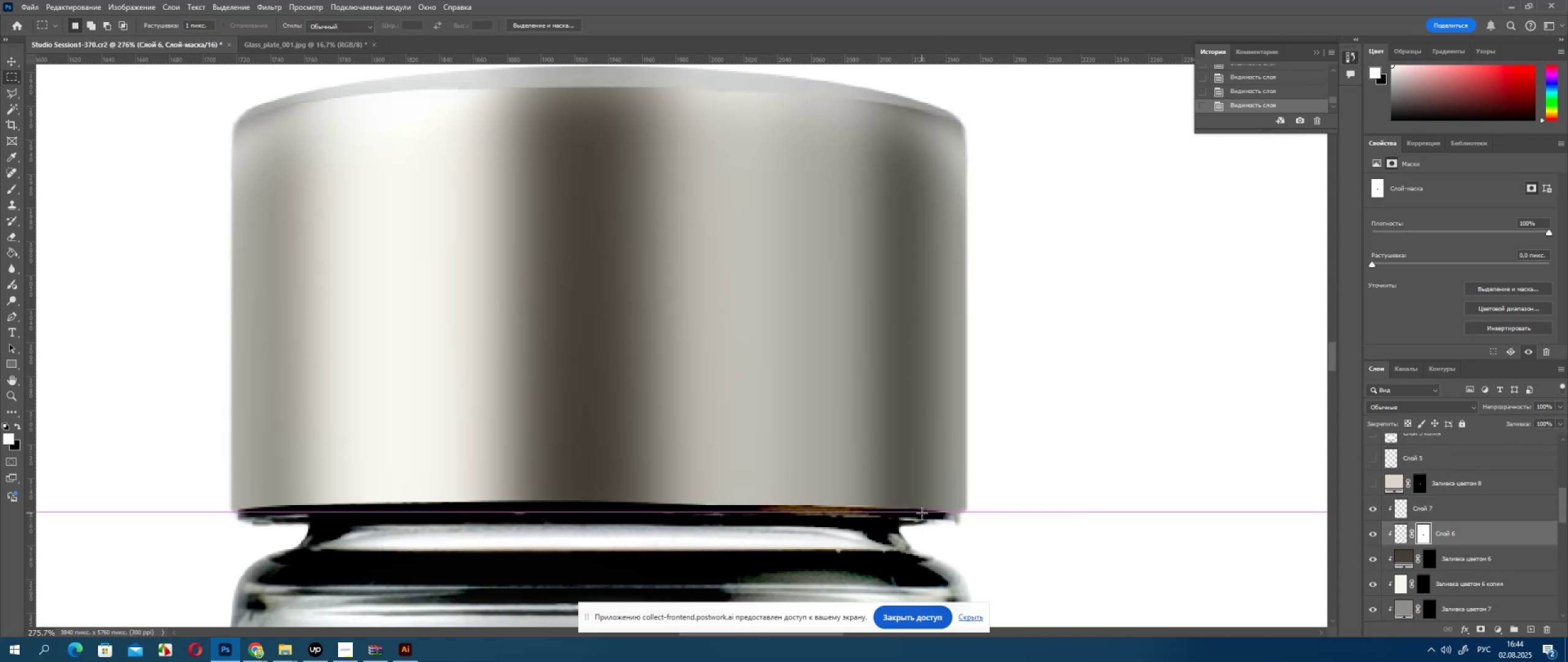 
key(Delete)
 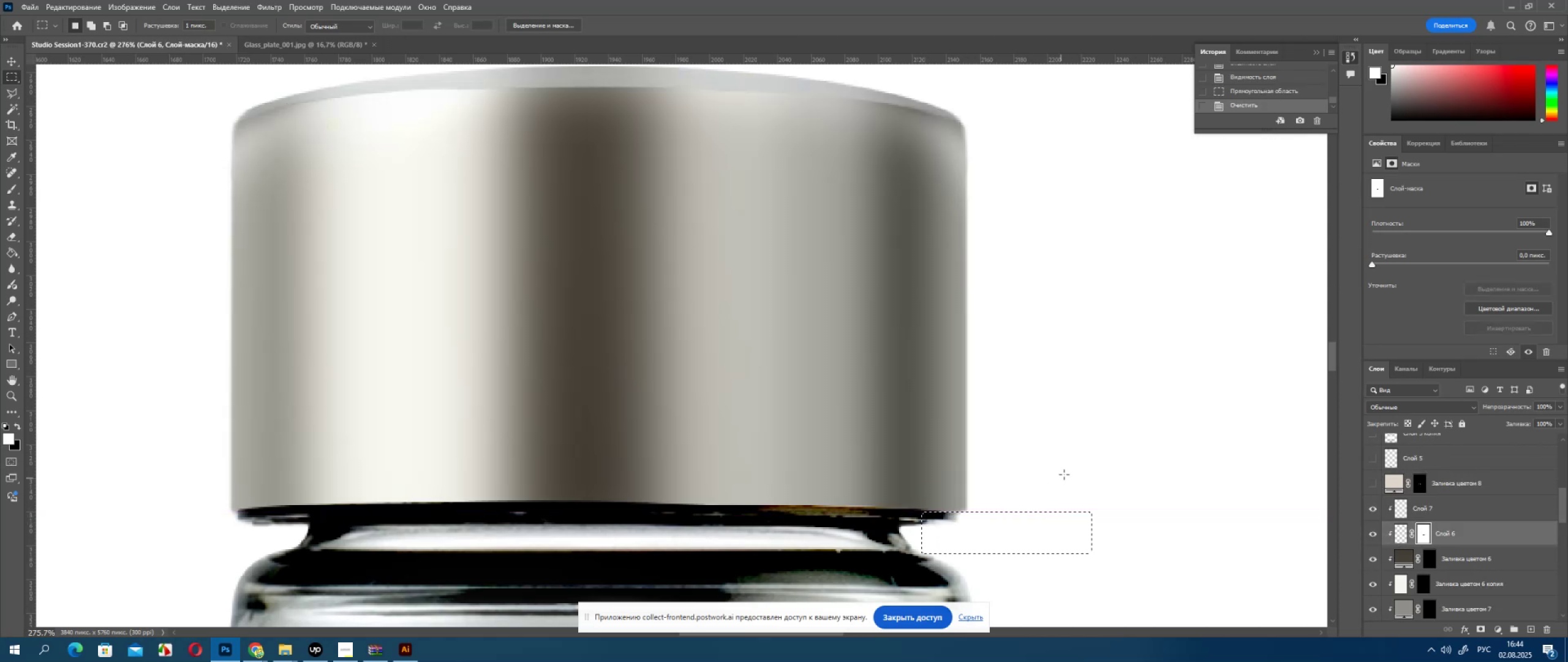 
left_click([1064, 474])
 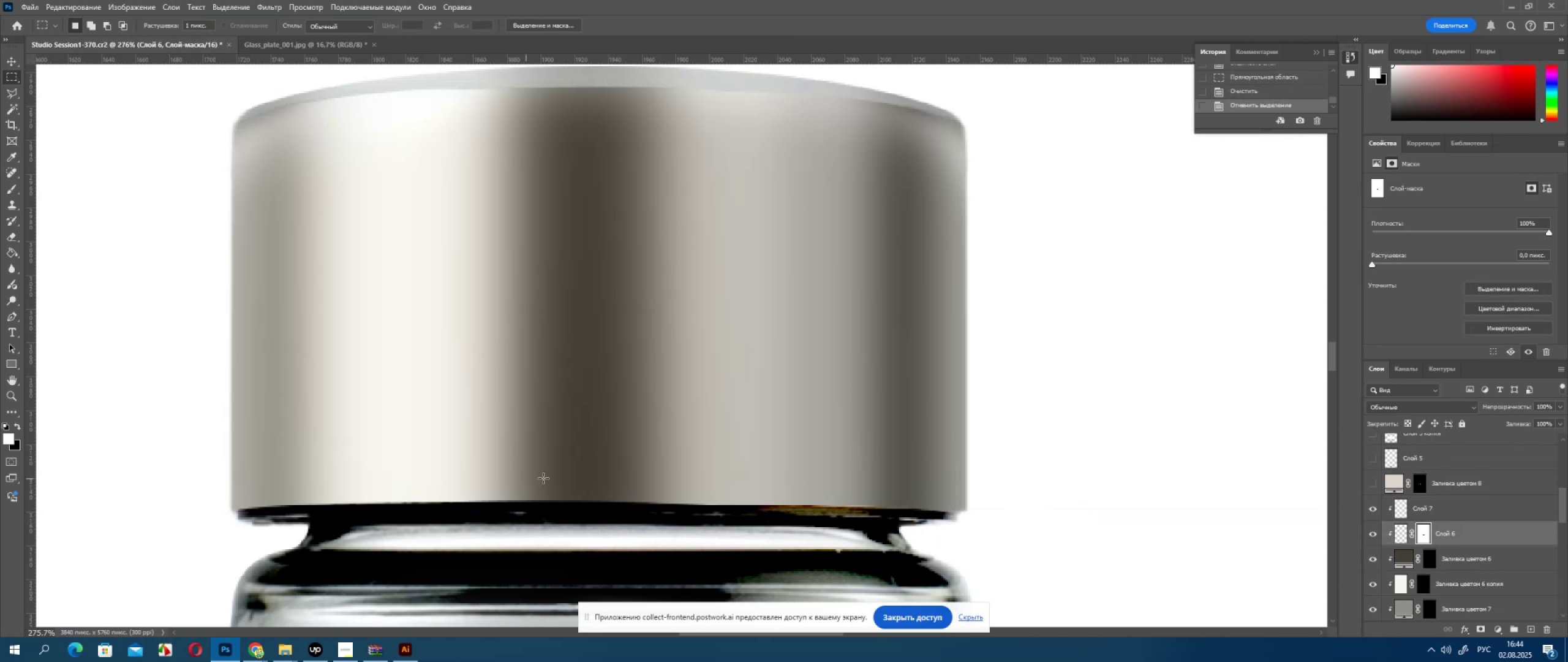 
hold_key(key=AltLeft, duration=0.46)
scroll: coordinate [729, 434], scroll_direction: down, amount: 6.0
 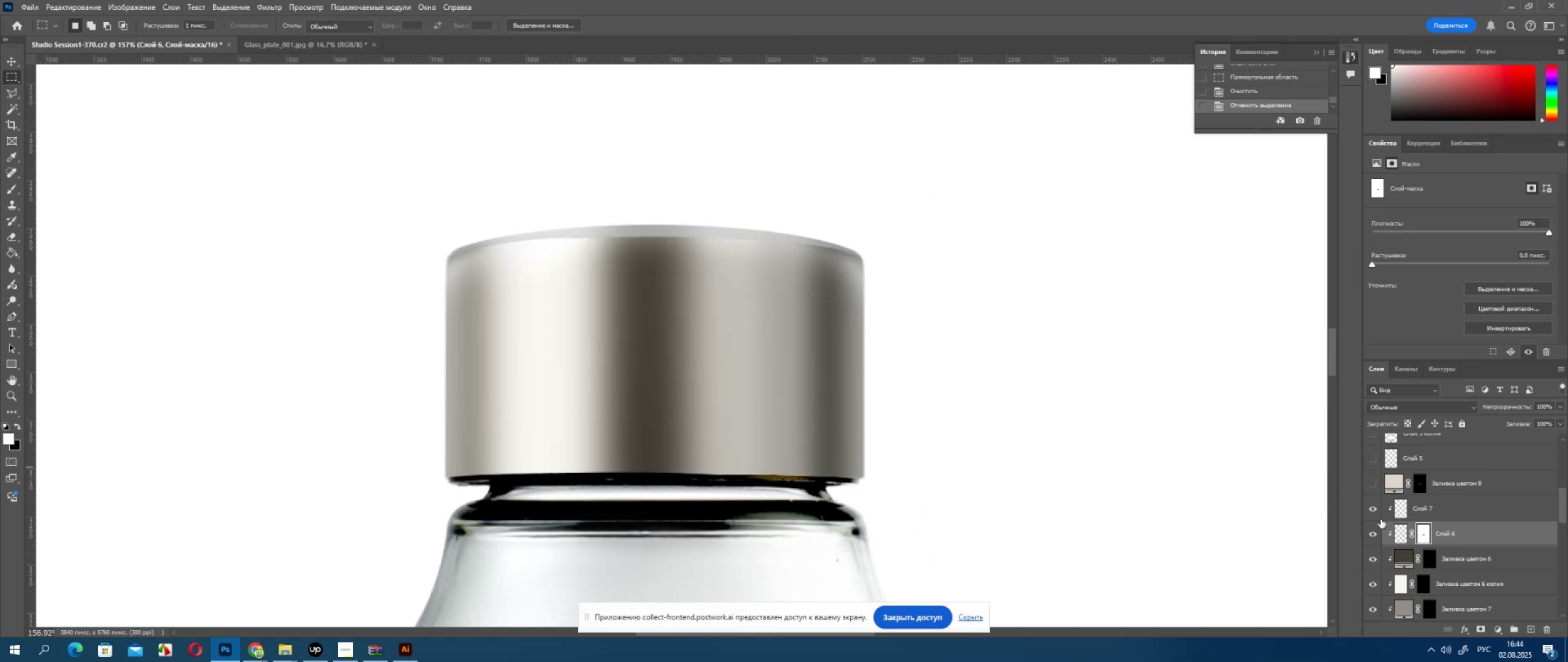 
left_click([1375, 529])
 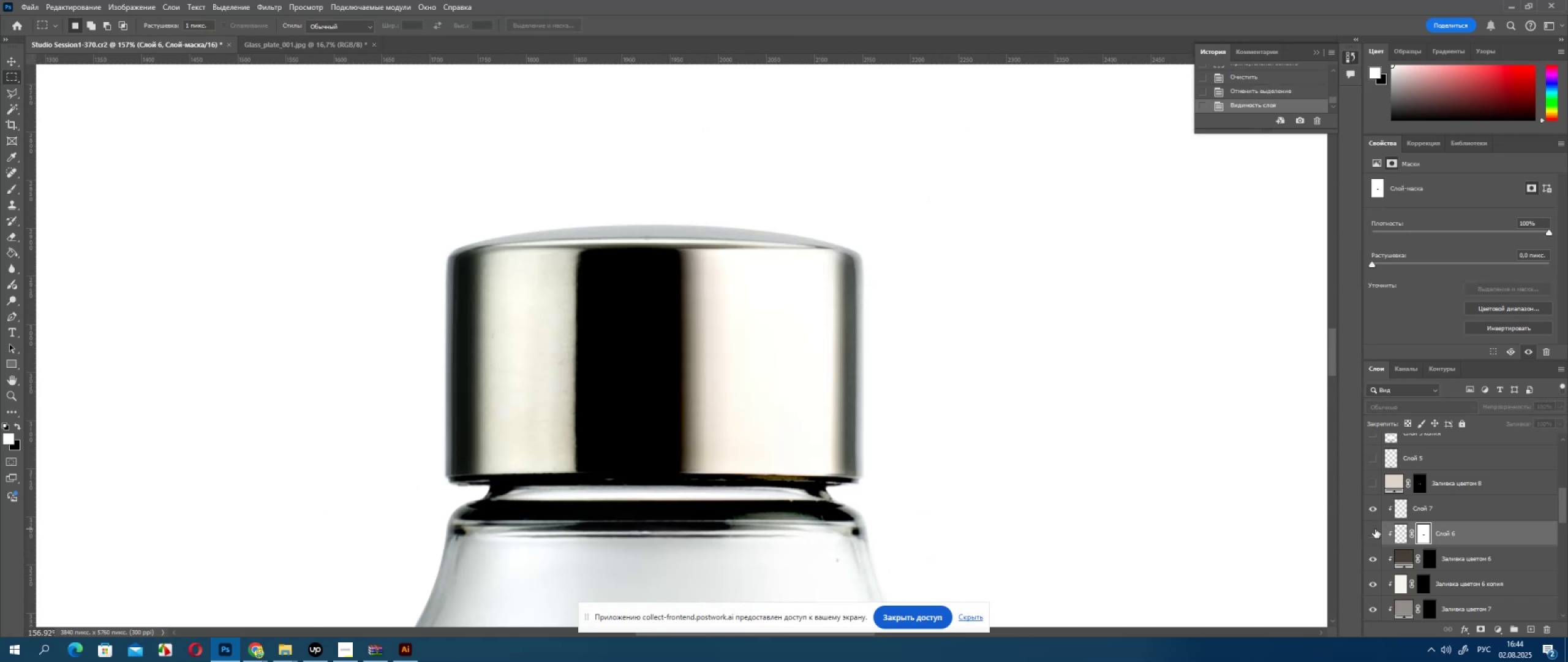 
left_click([1375, 529])
 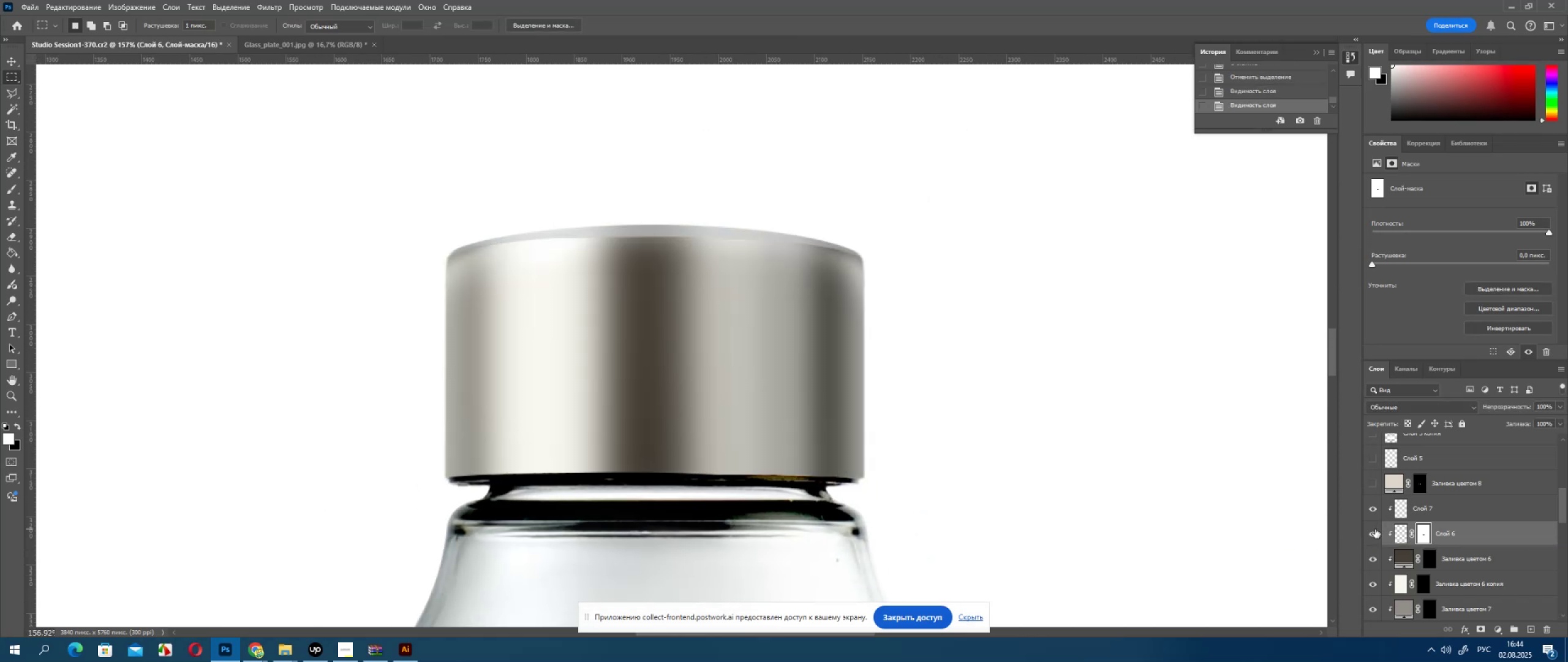 
left_click([1375, 529])
 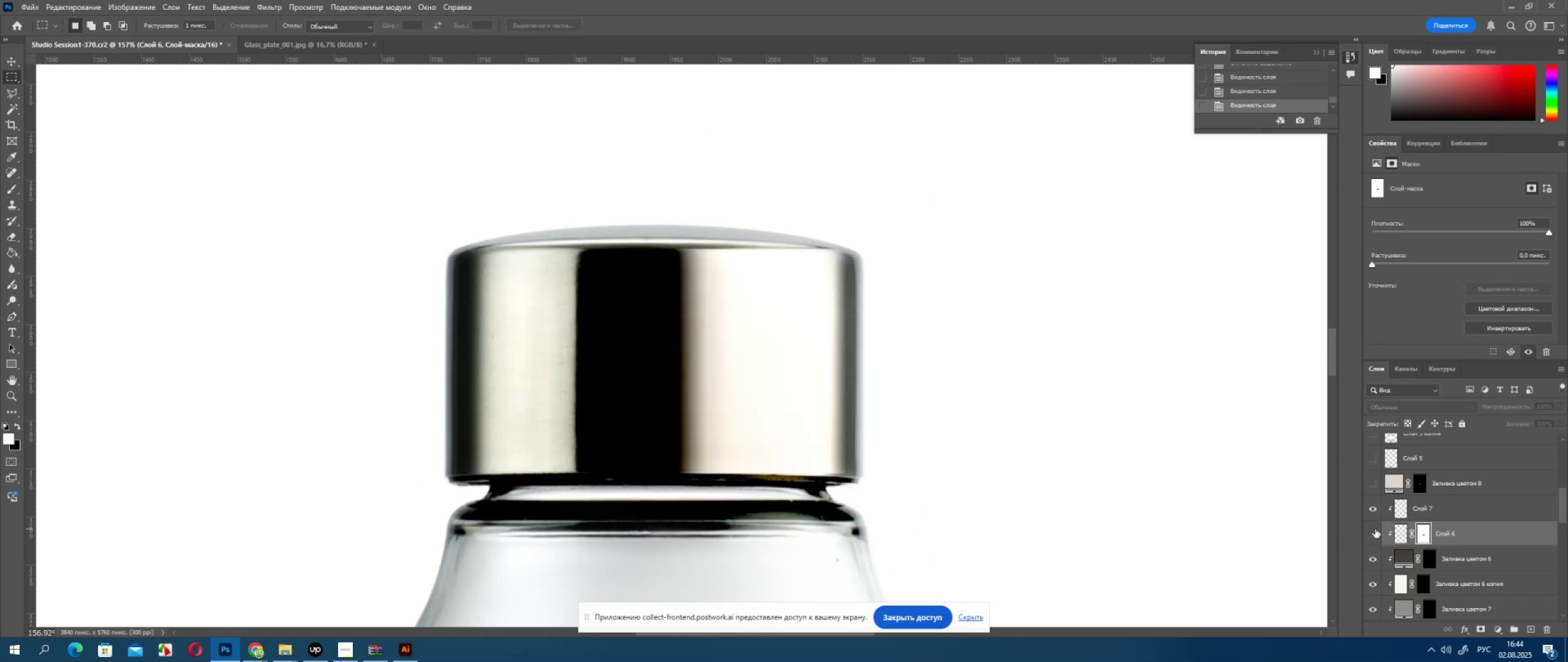 
left_click([1375, 529])
 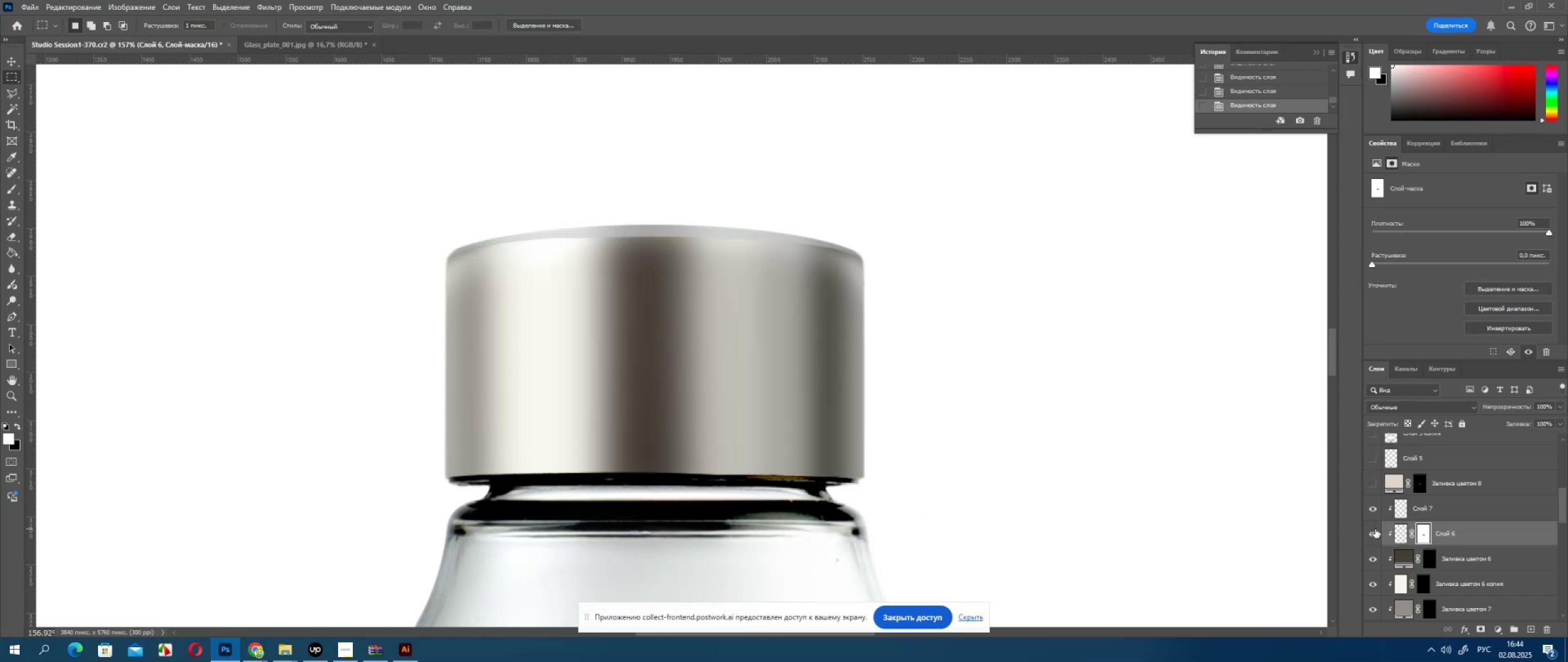 
left_click([1375, 529])
 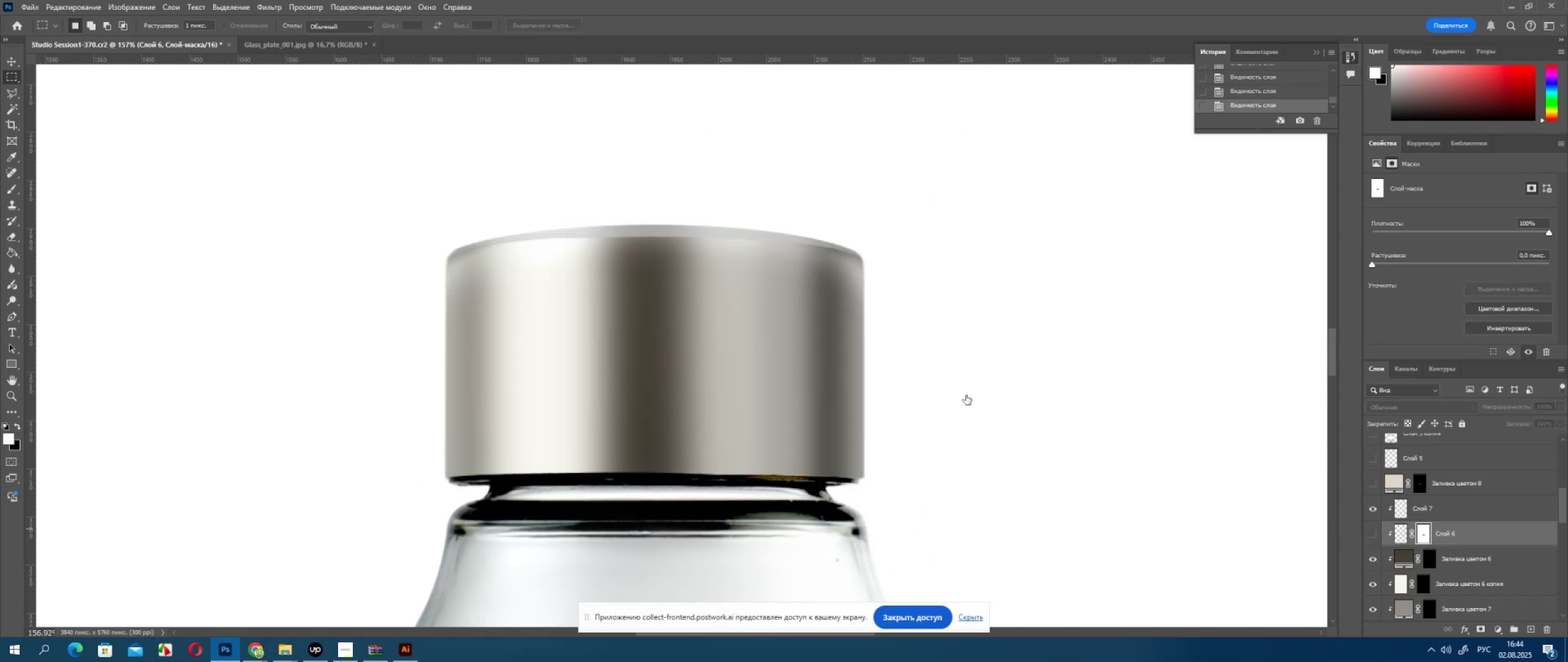 
hold_key(key=AltLeft, duration=0.46)
scroll: coordinate [499, 245], scroll_direction: up, amount: 5.0
 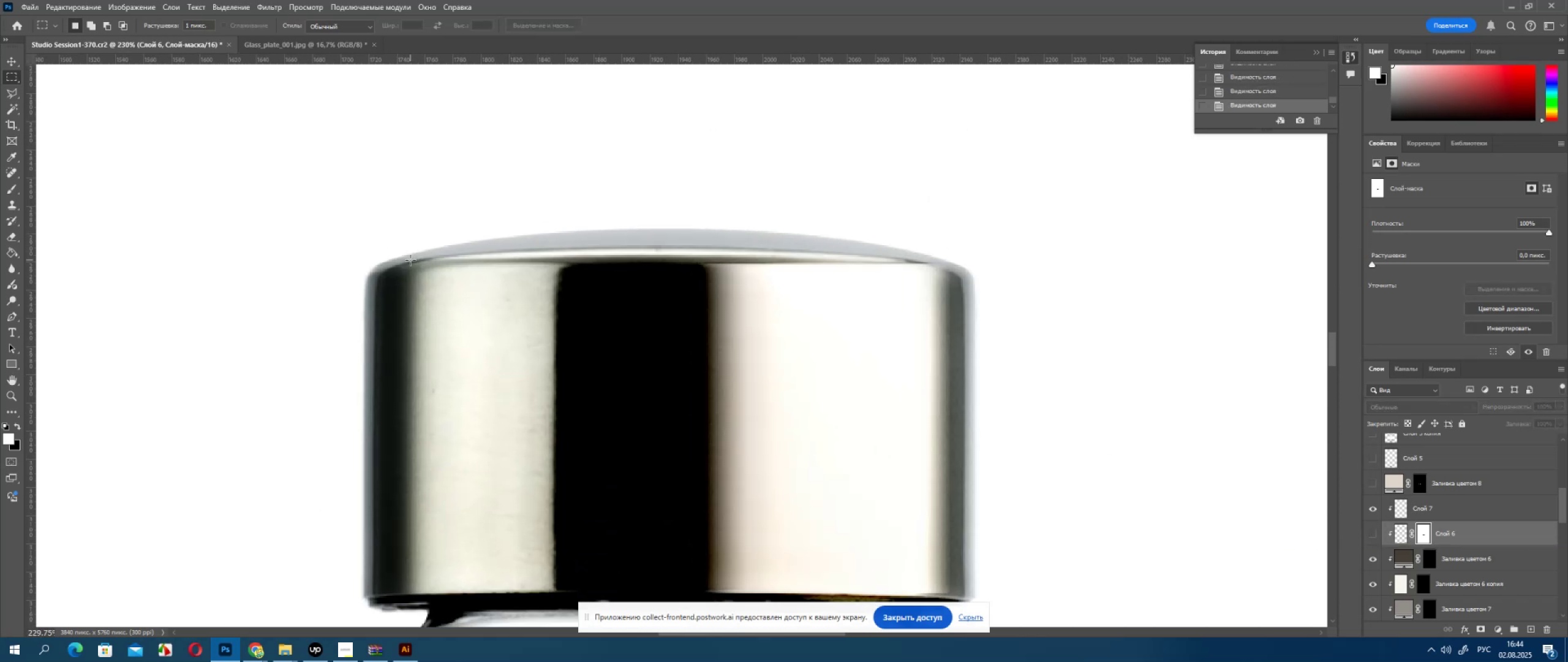 
left_click_drag(start_coordinate=[410, 259], to_coordinate=[812, 280])
 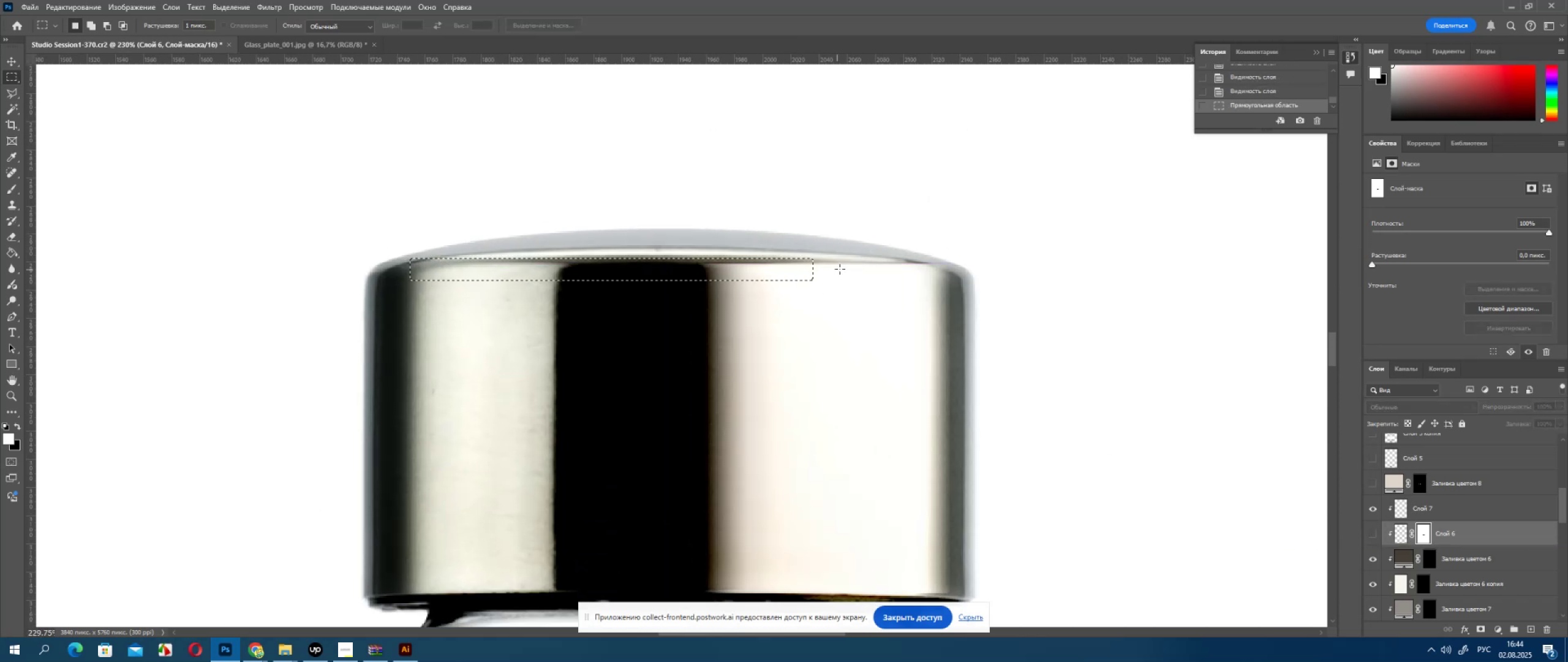 
key(Control+ControlLeft)
 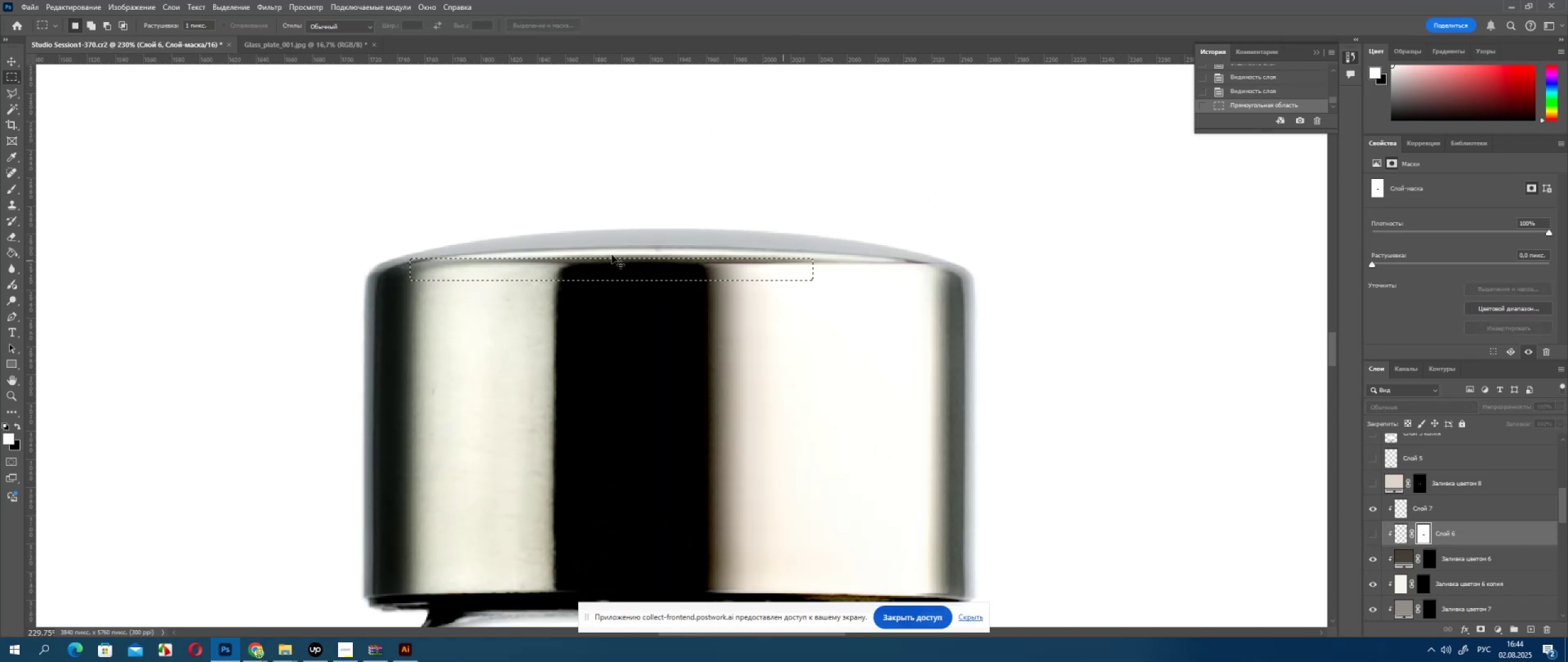 
key(Control+Z)
 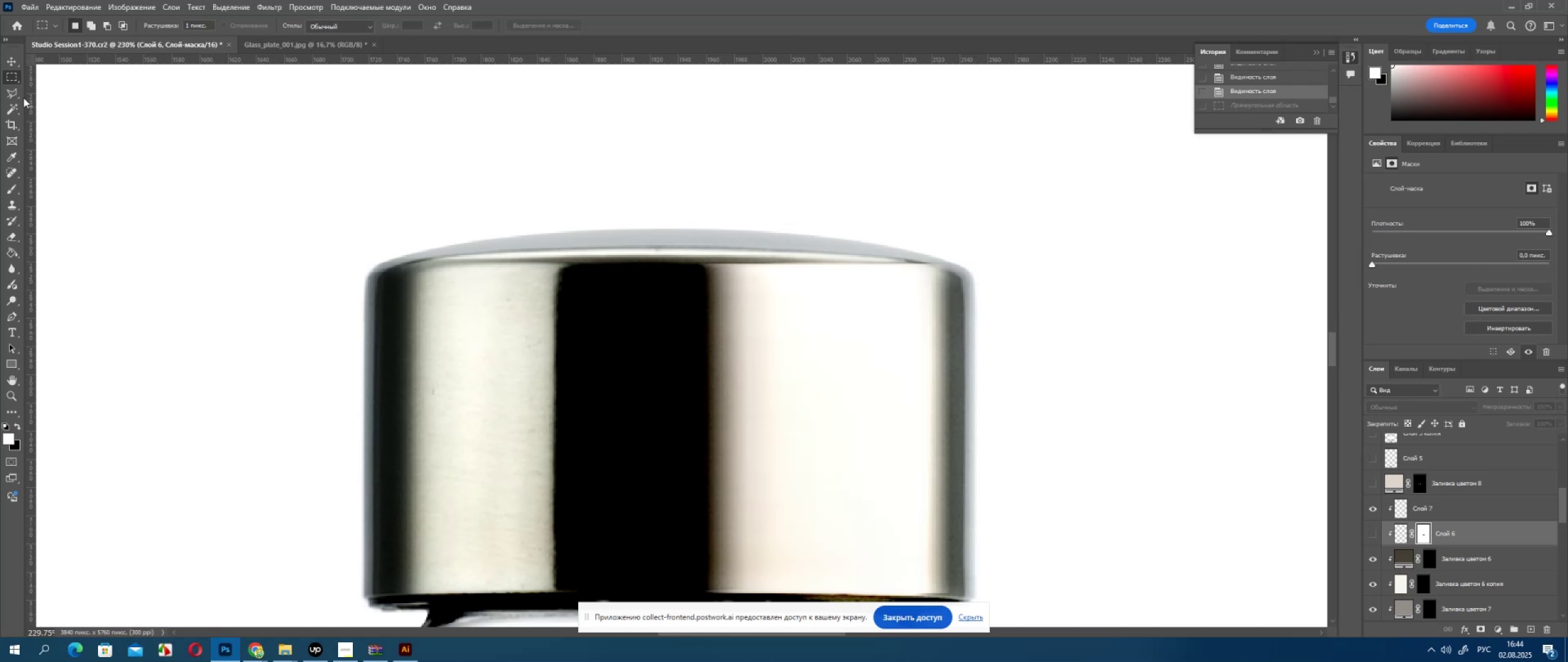 
left_click([11, 90])
 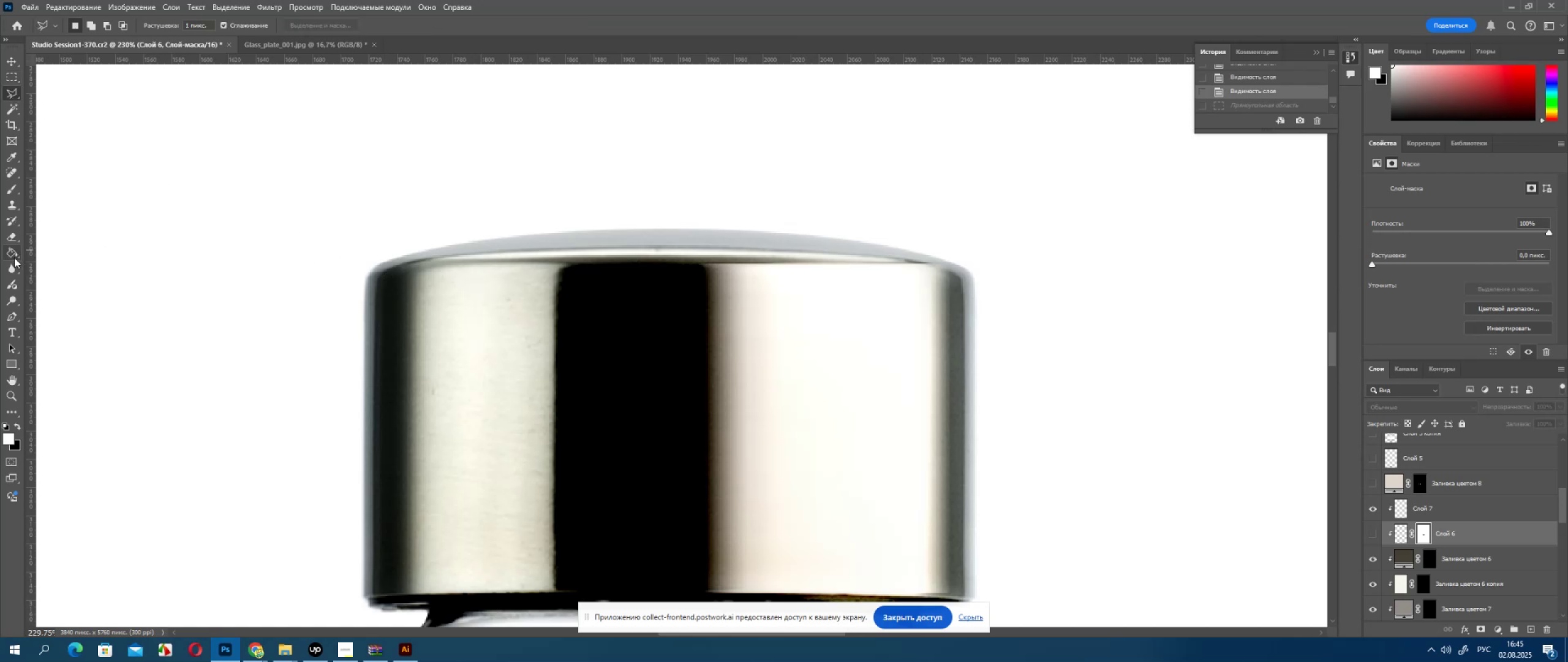 
hold_key(key=ControlLeft, duration=0.76)
left_click([1395, 513])
 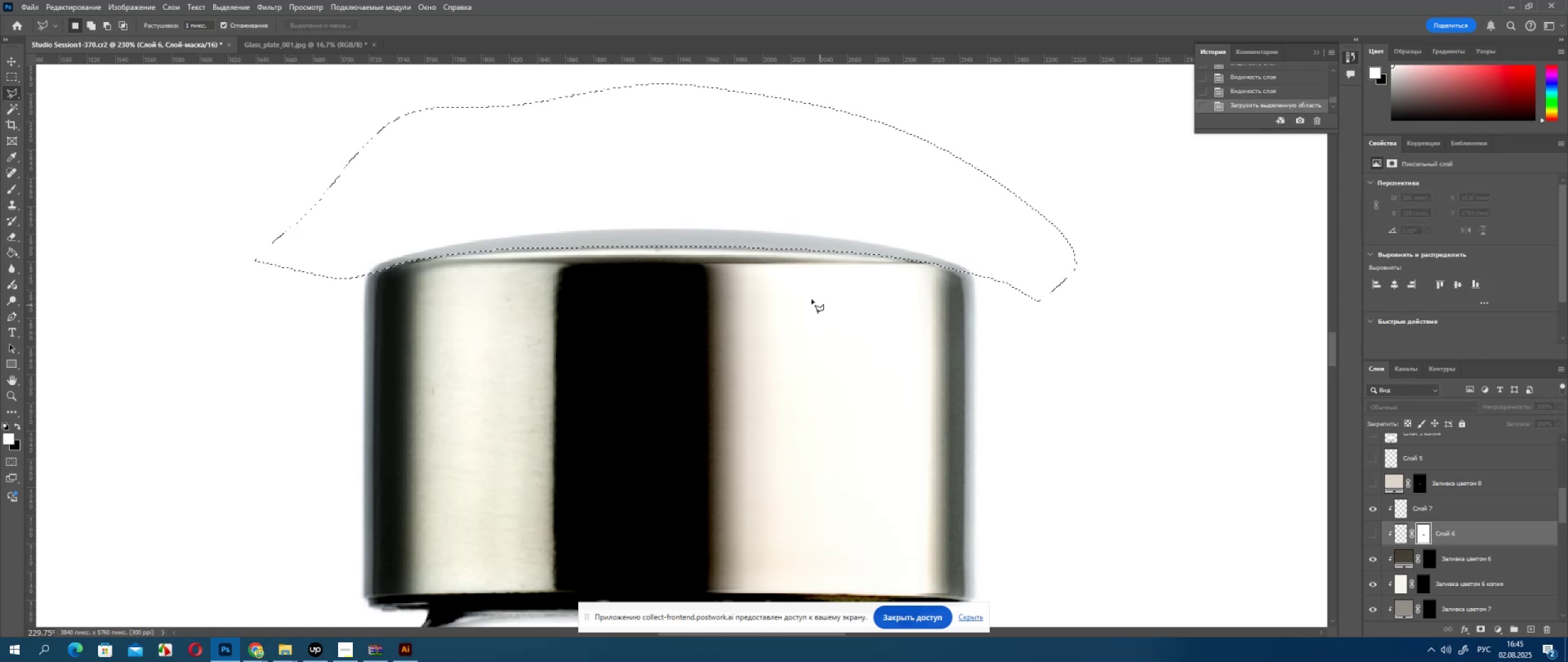 
key(ArrowDown)
 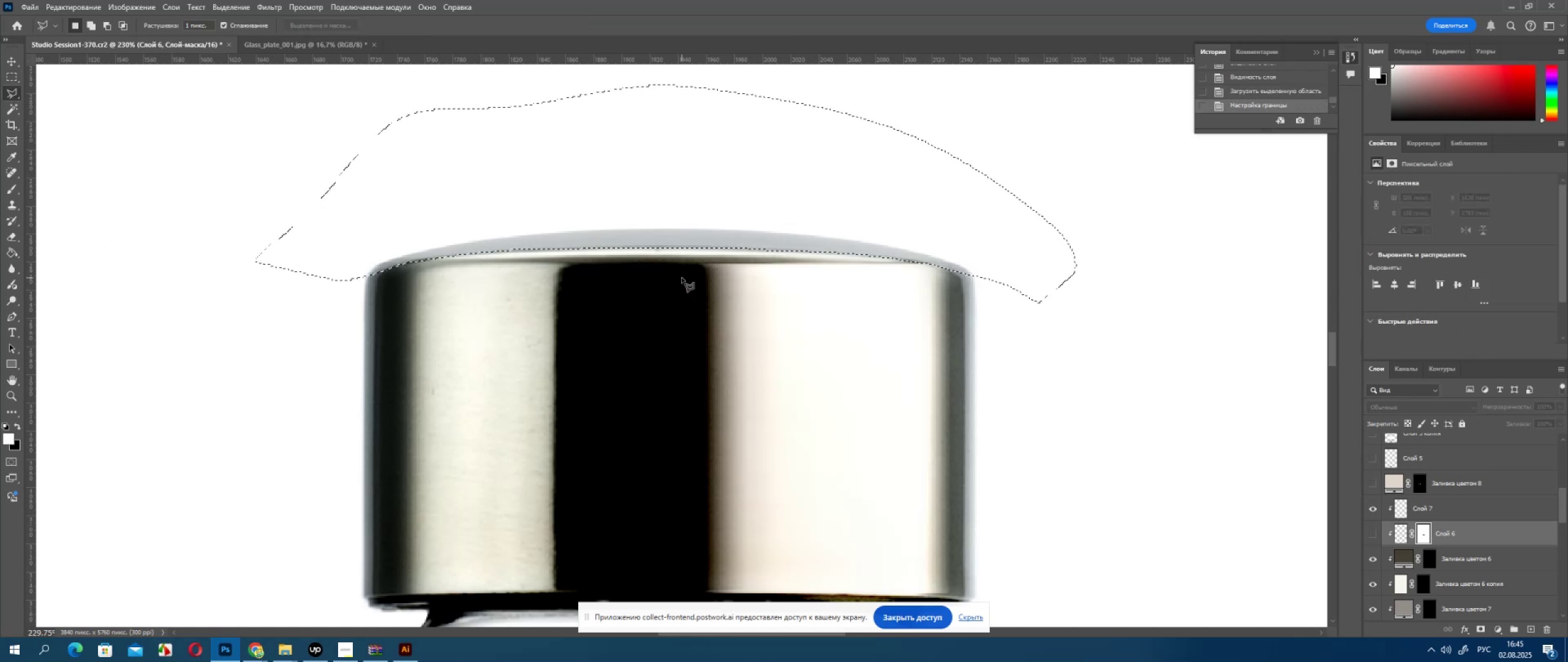 
key(ArrowDown)
 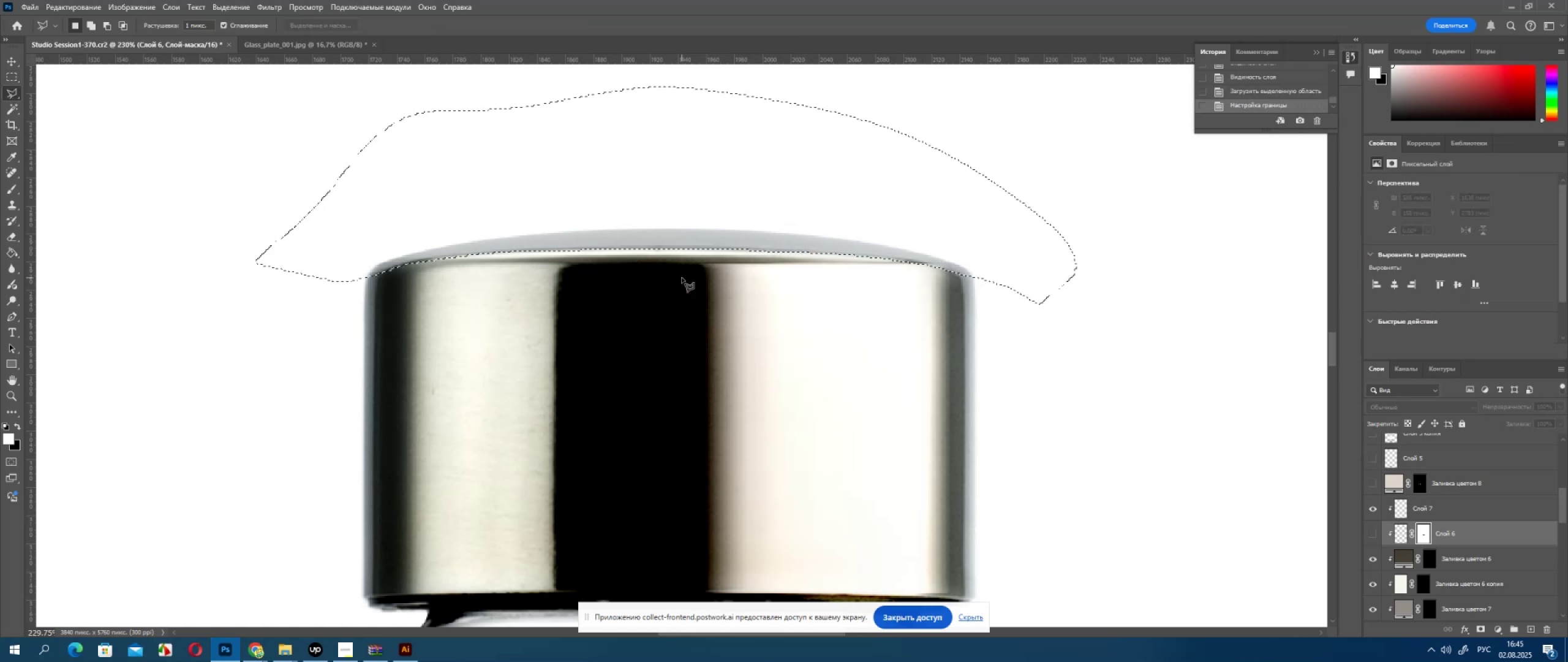 
key(ArrowDown)
 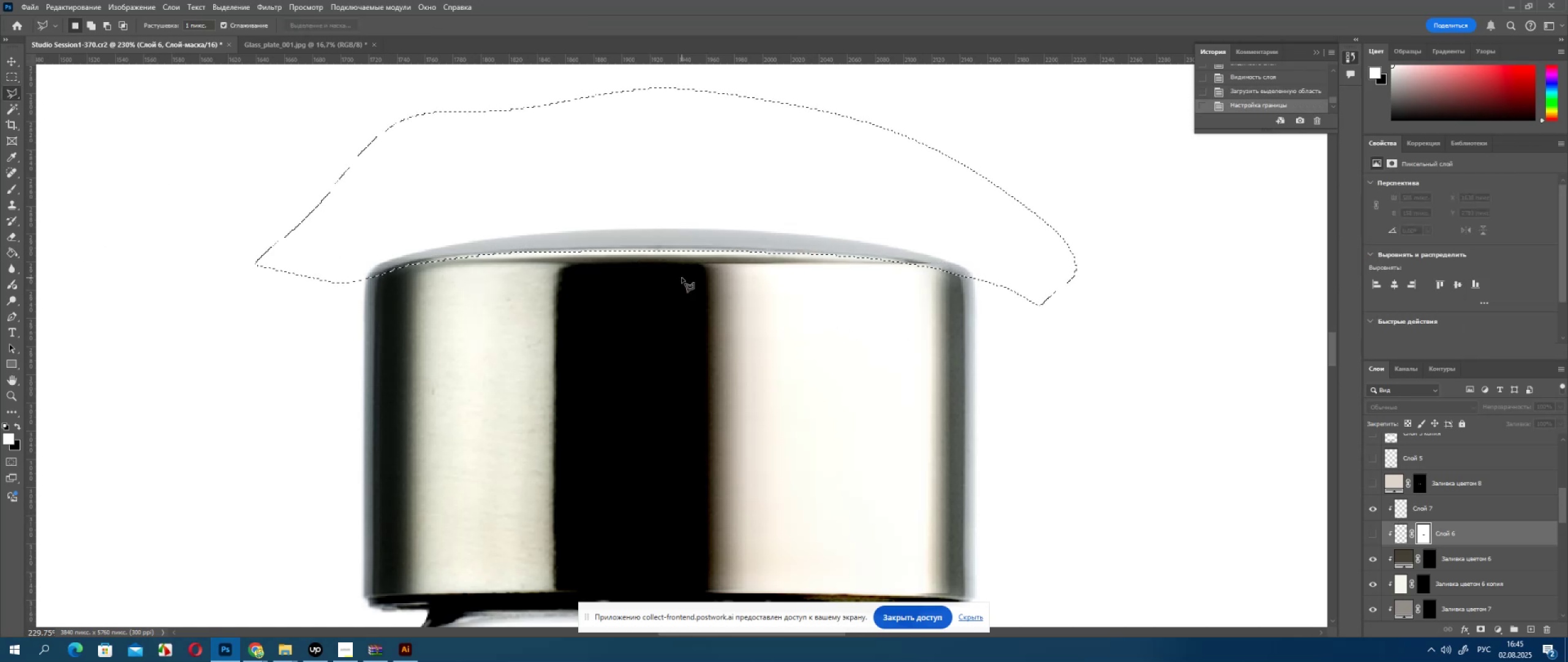 
key(ArrowDown)
 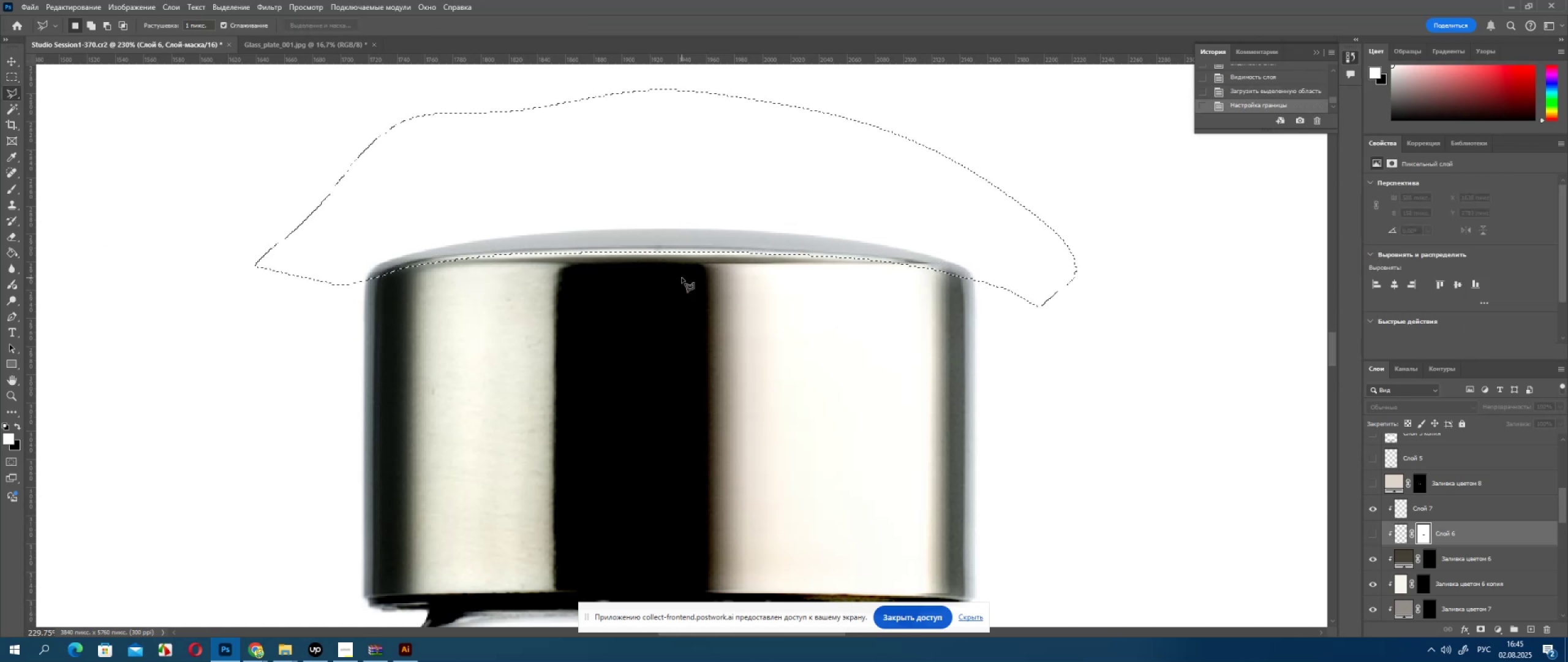 
key(ArrowDown)
 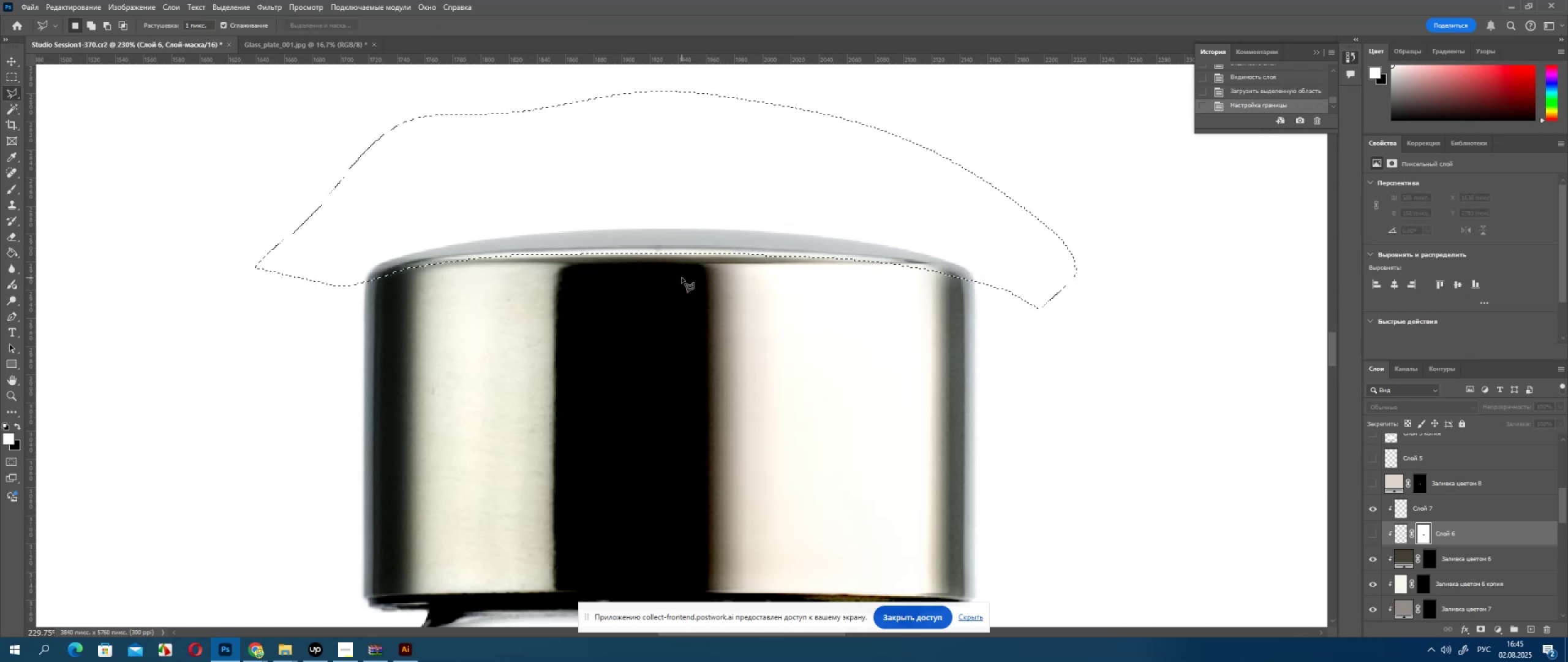 
key(ArrowDown)
 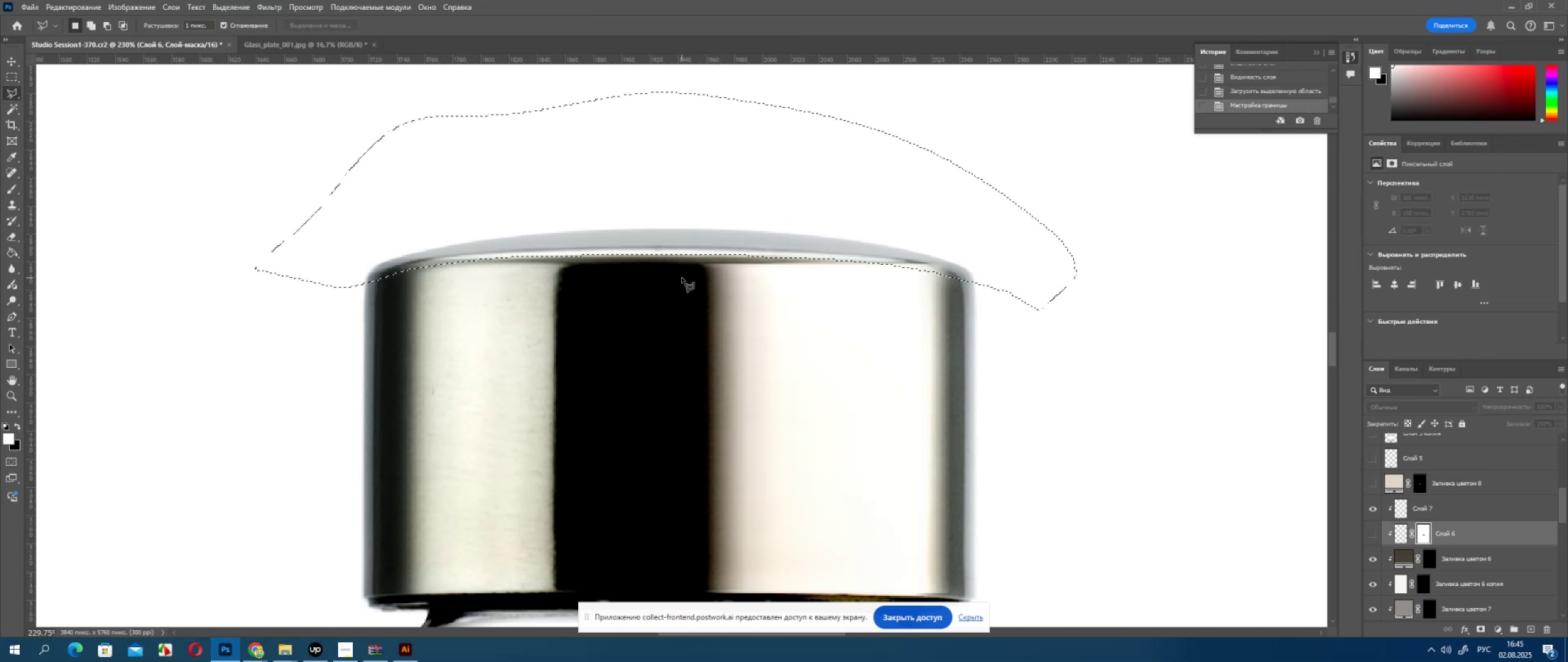 
key(ArrowDown)
 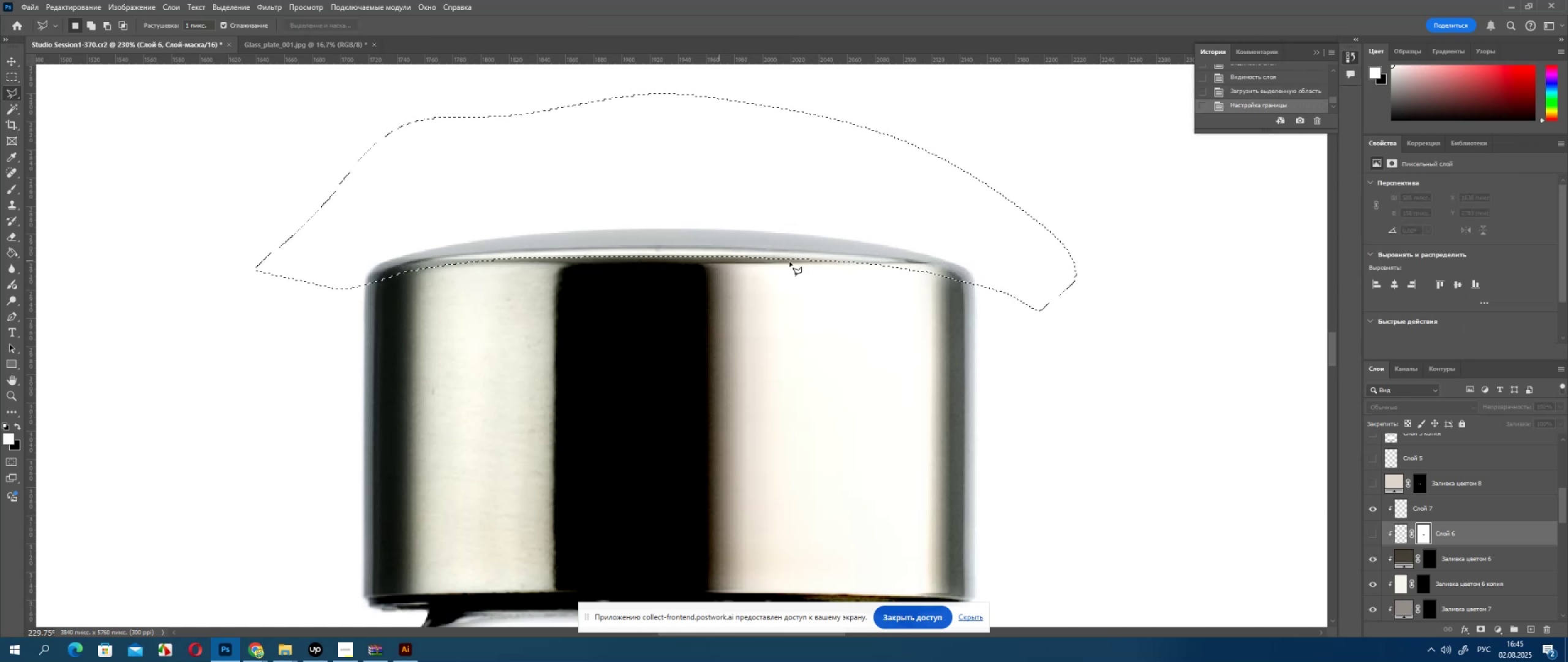 
key(ArrowDown)
 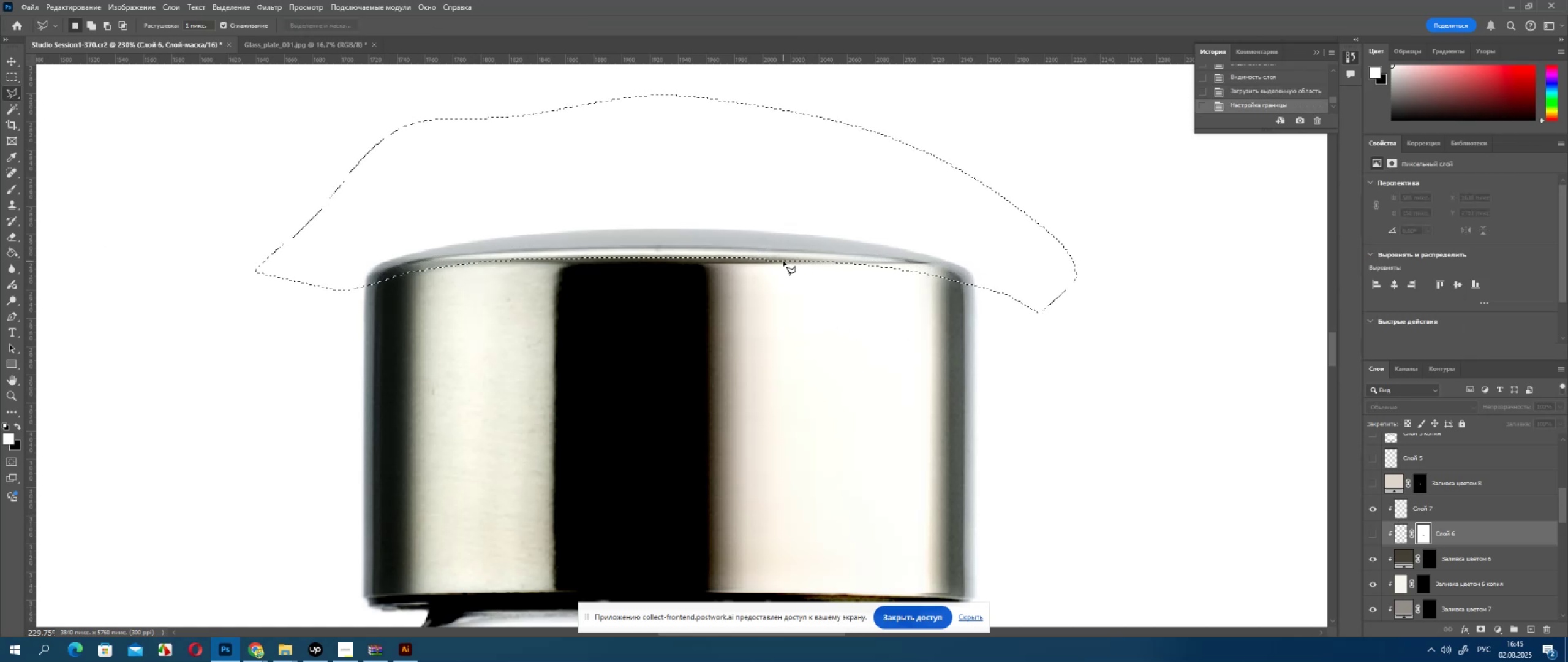 
hold_key(key=AltLeft, duration=0.54)
left_click([783, 261])
 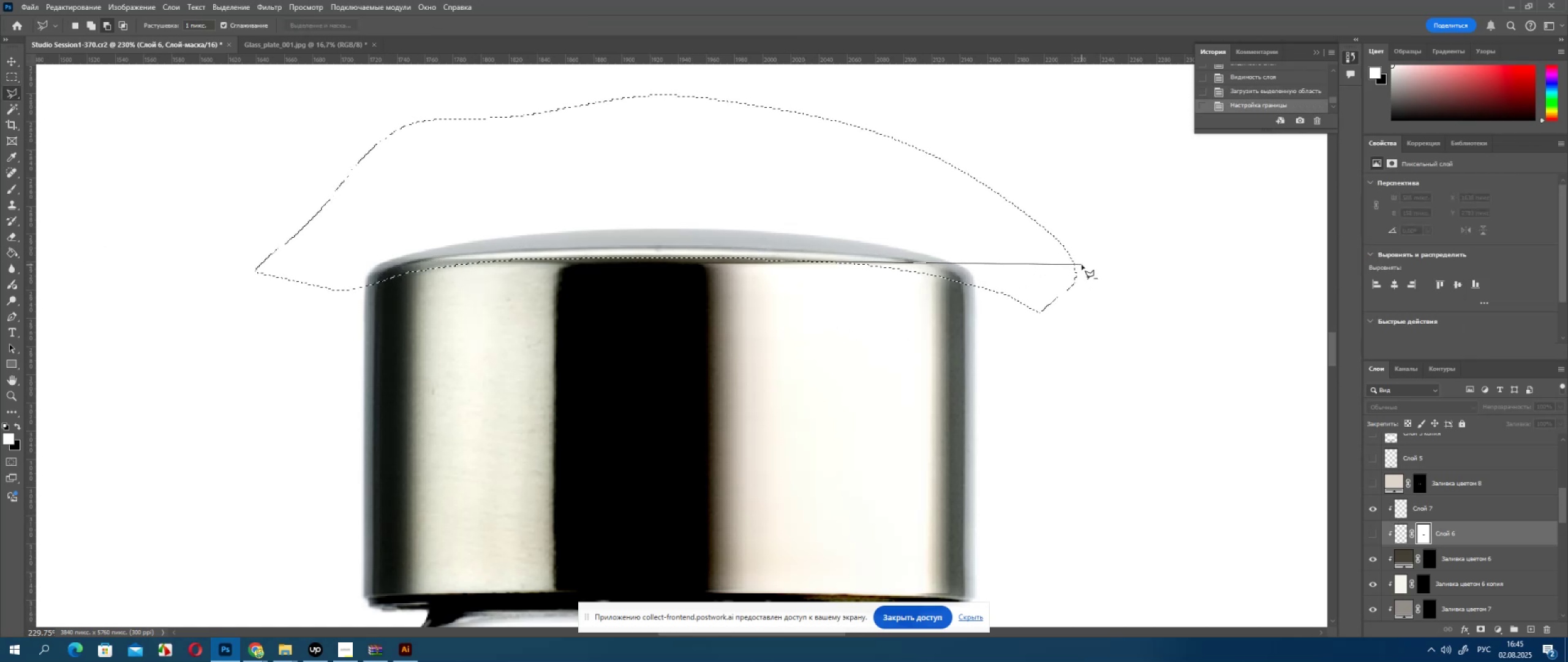 
left_click_drag(start_coordinate=[1082, 266], to_coordinate=[1088, 267])
 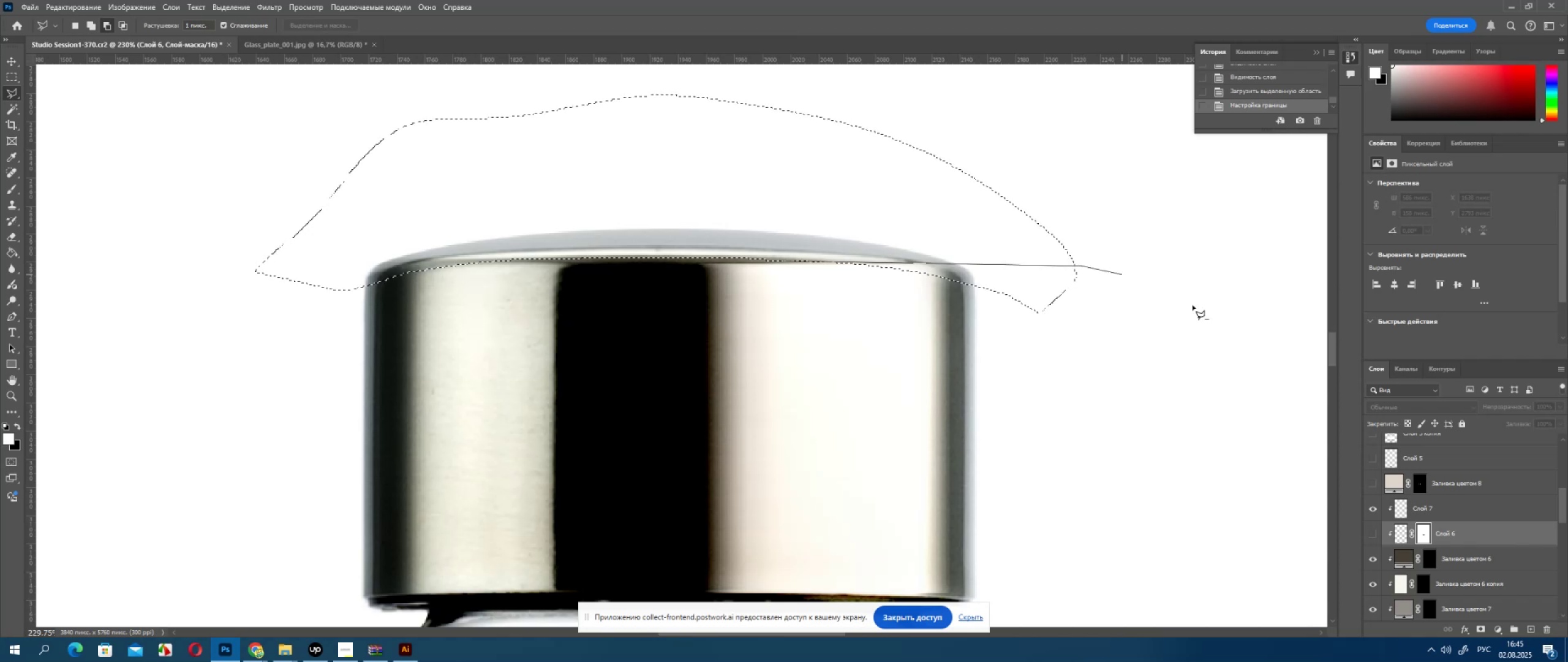 
left_click_drag(start_coordinate=[1202, 321], to_coordinate=[1122, 359])
 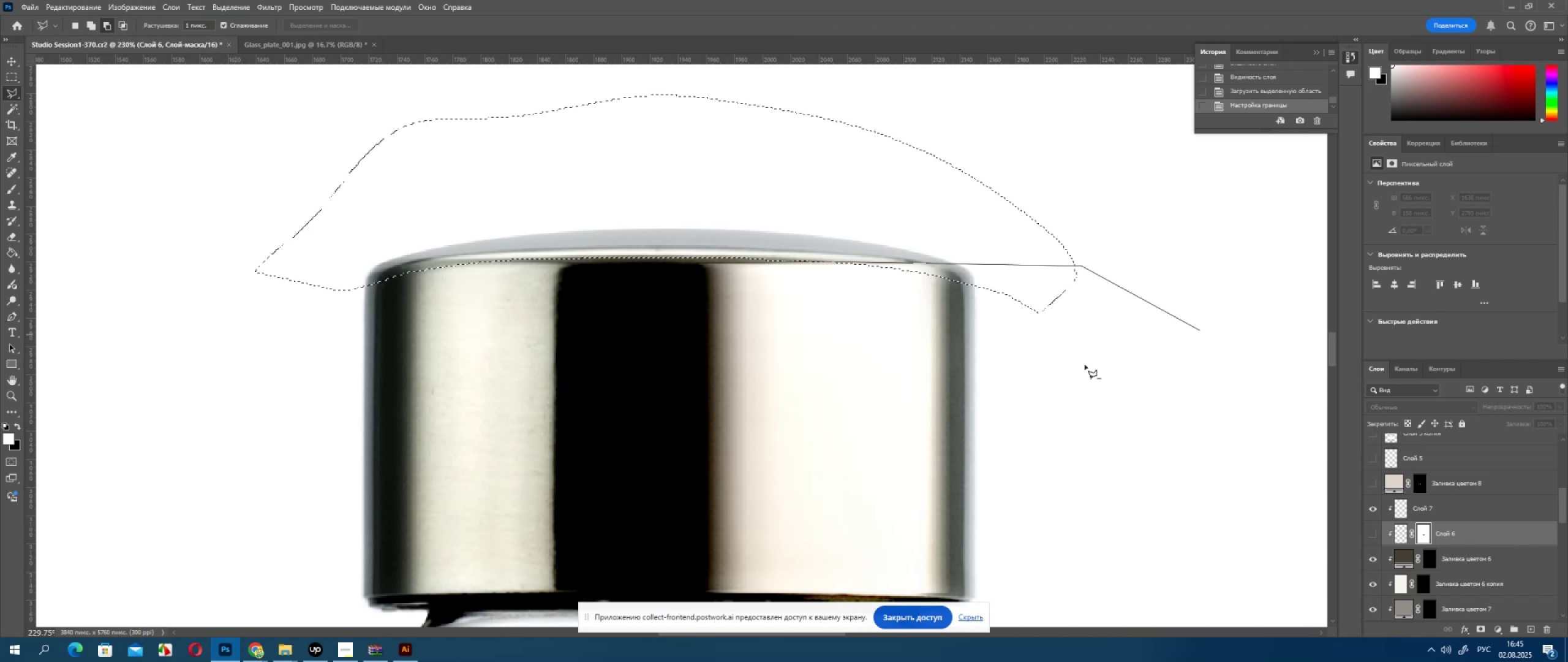 
left_click_drag(start_coordinate=[1030, 381], to_coordinate=[874, 356])
 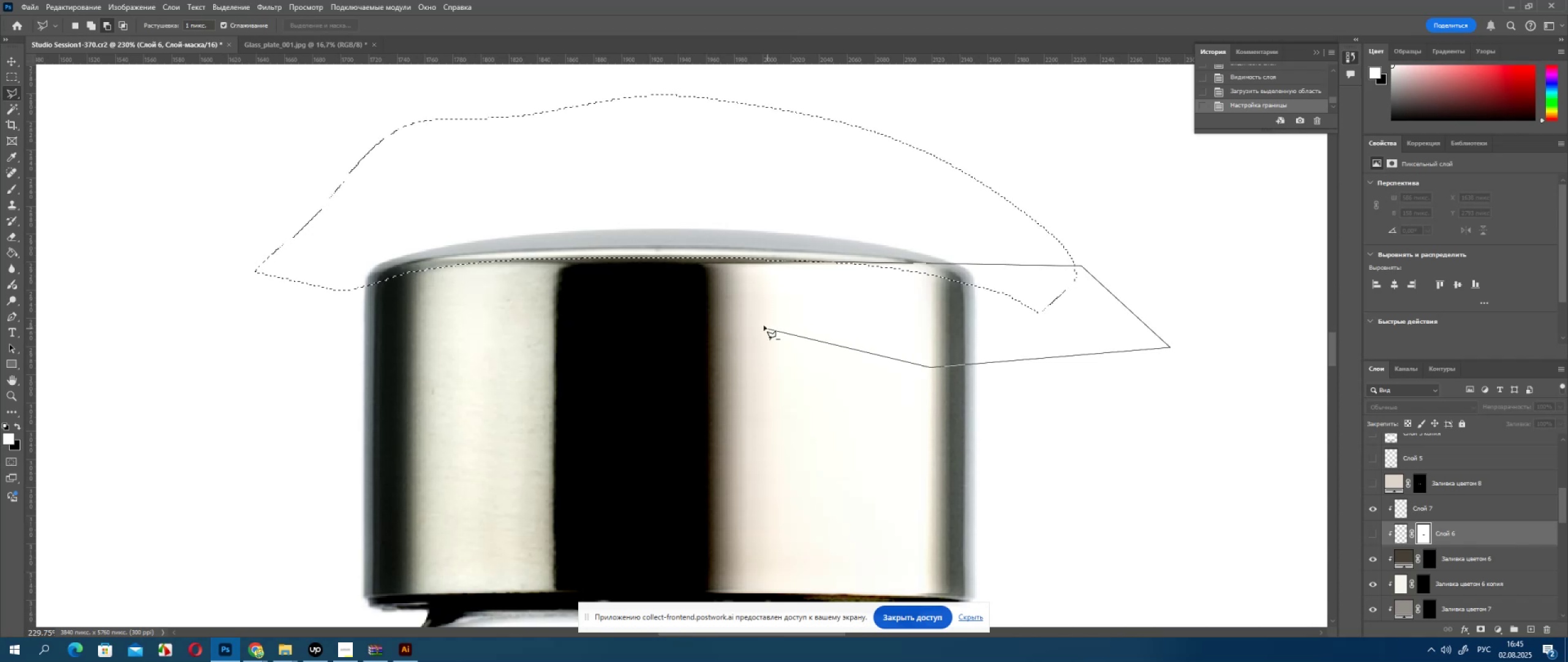 
triple_click([764, 325])
 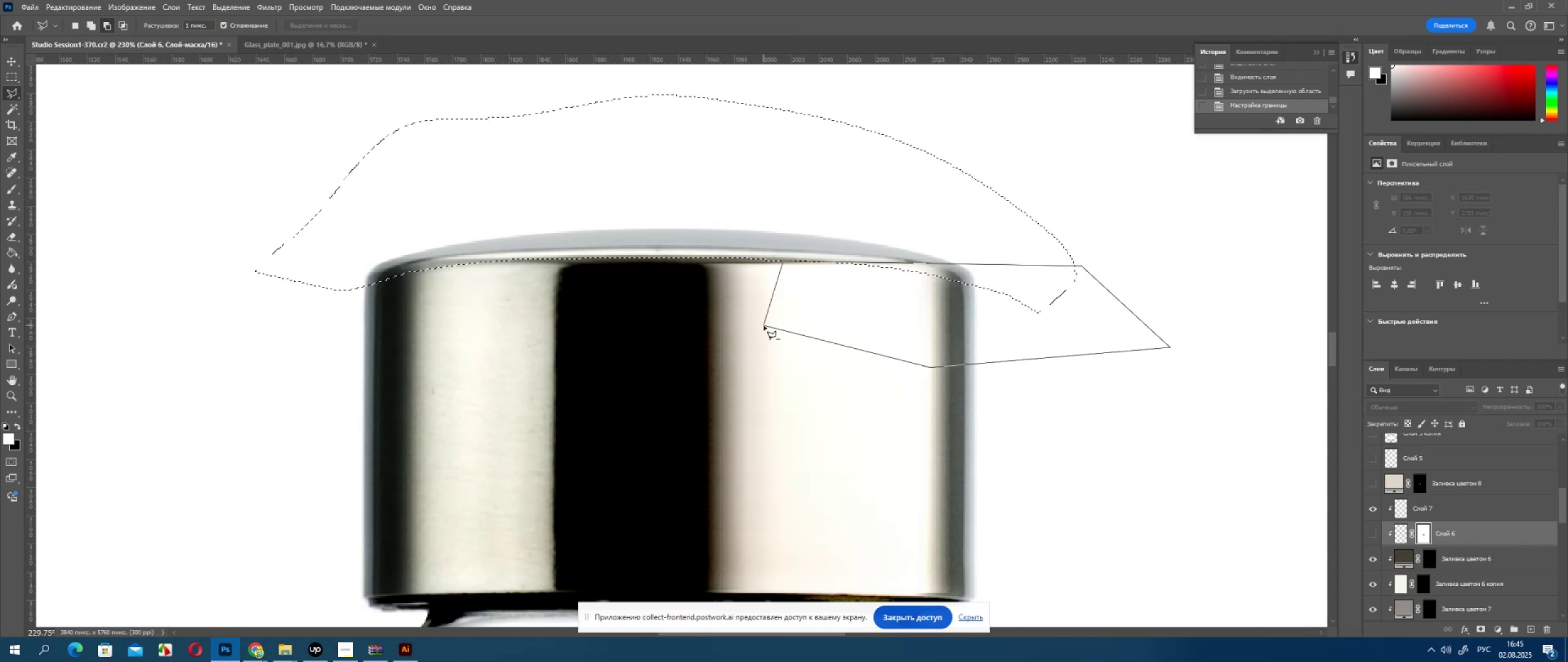 
triple_click([764, 325])
 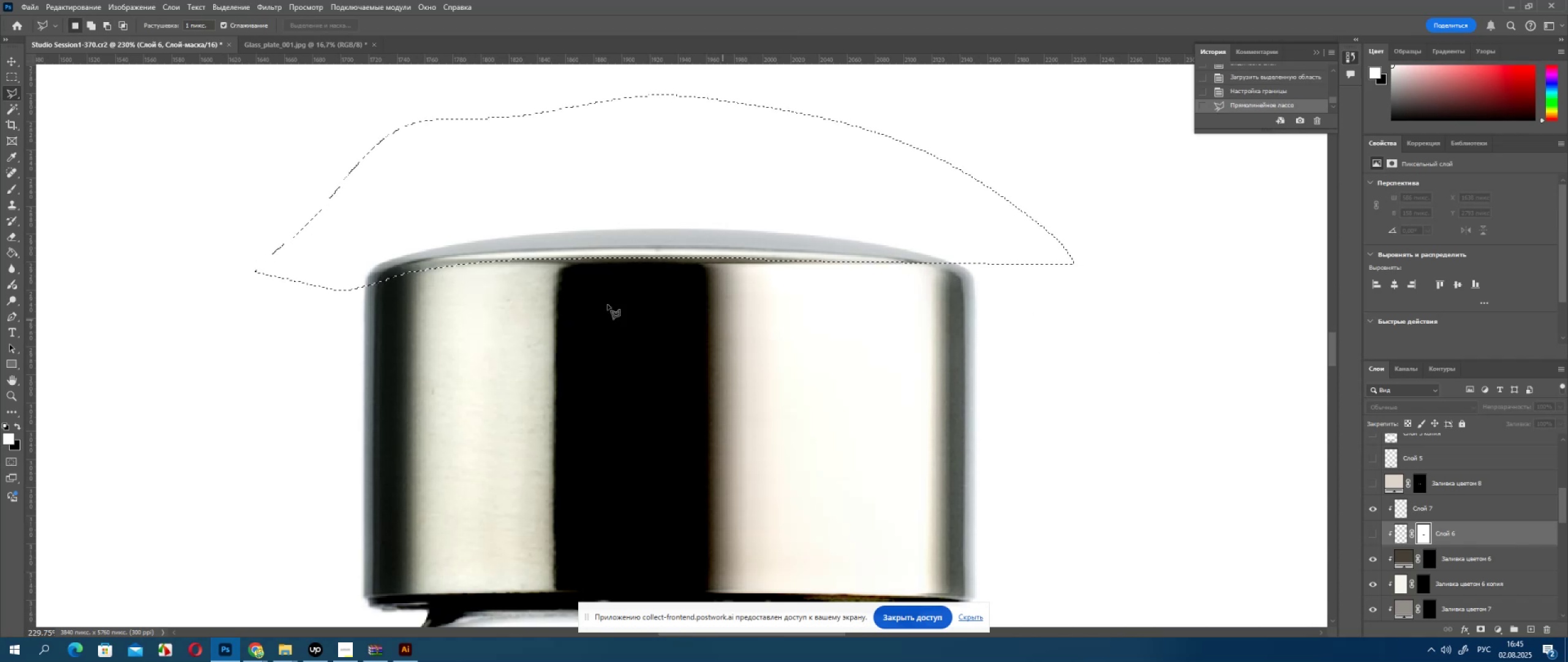 
hold_key(key=AltLeft, duration=1.3)
left_click([518, 259])
 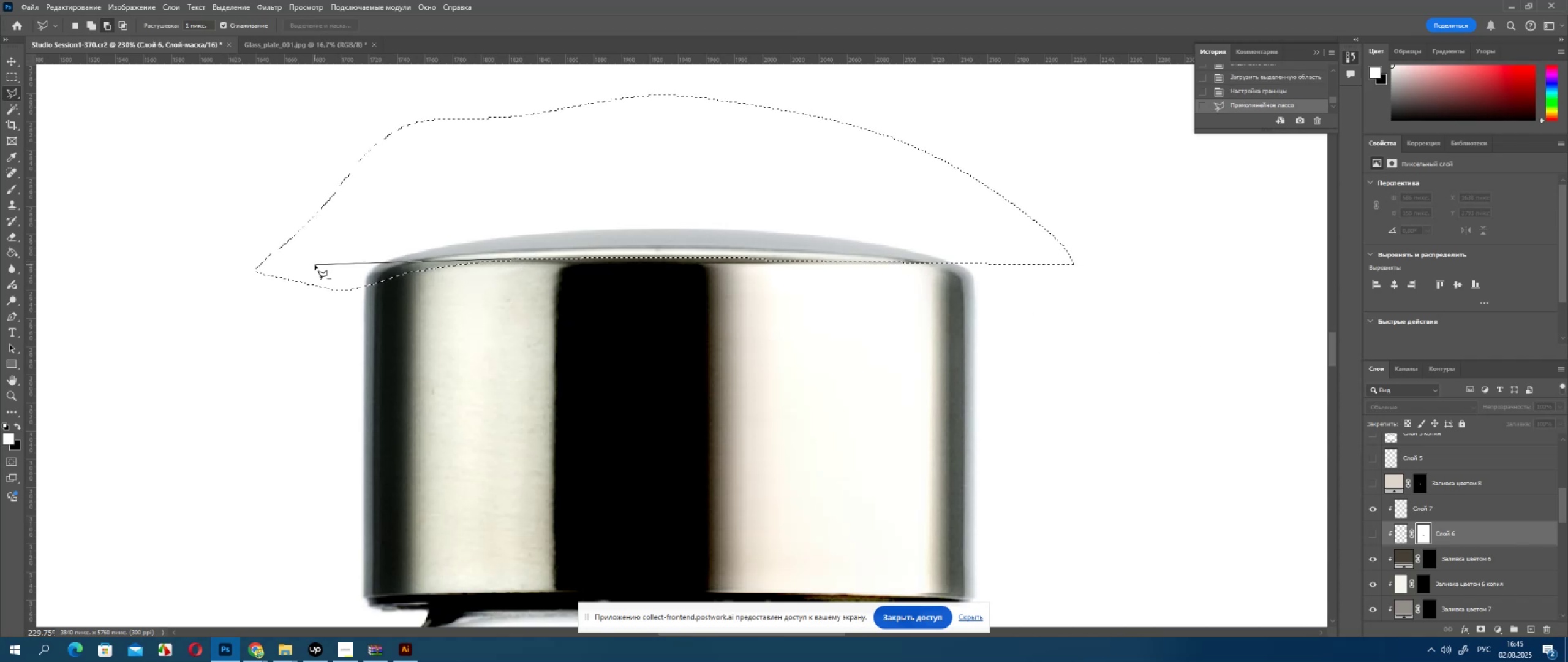 
left_click_drag(start_coordinate=[306, 297], to_coordinate=[317, 318])
 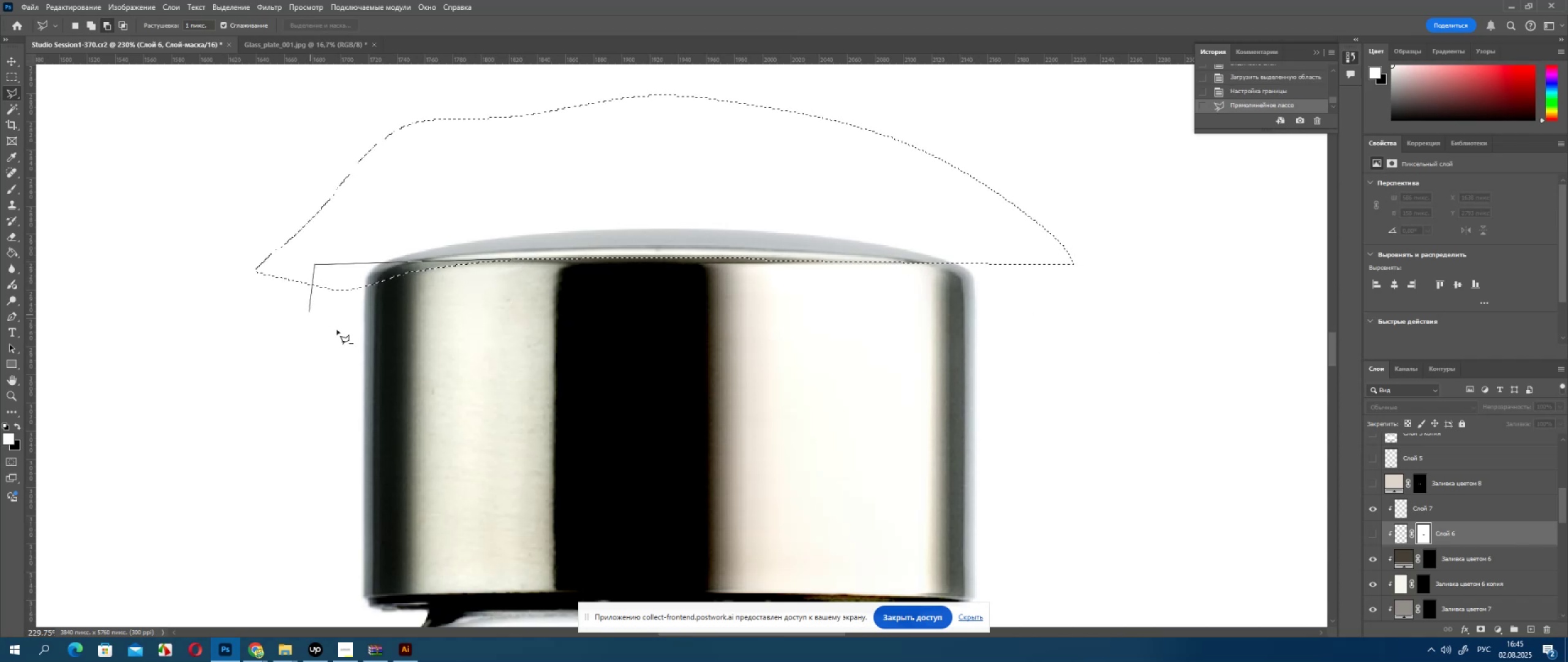 
left_click_drag(start_coordinate=[354, 341], to_coordinate=[453, 350])
 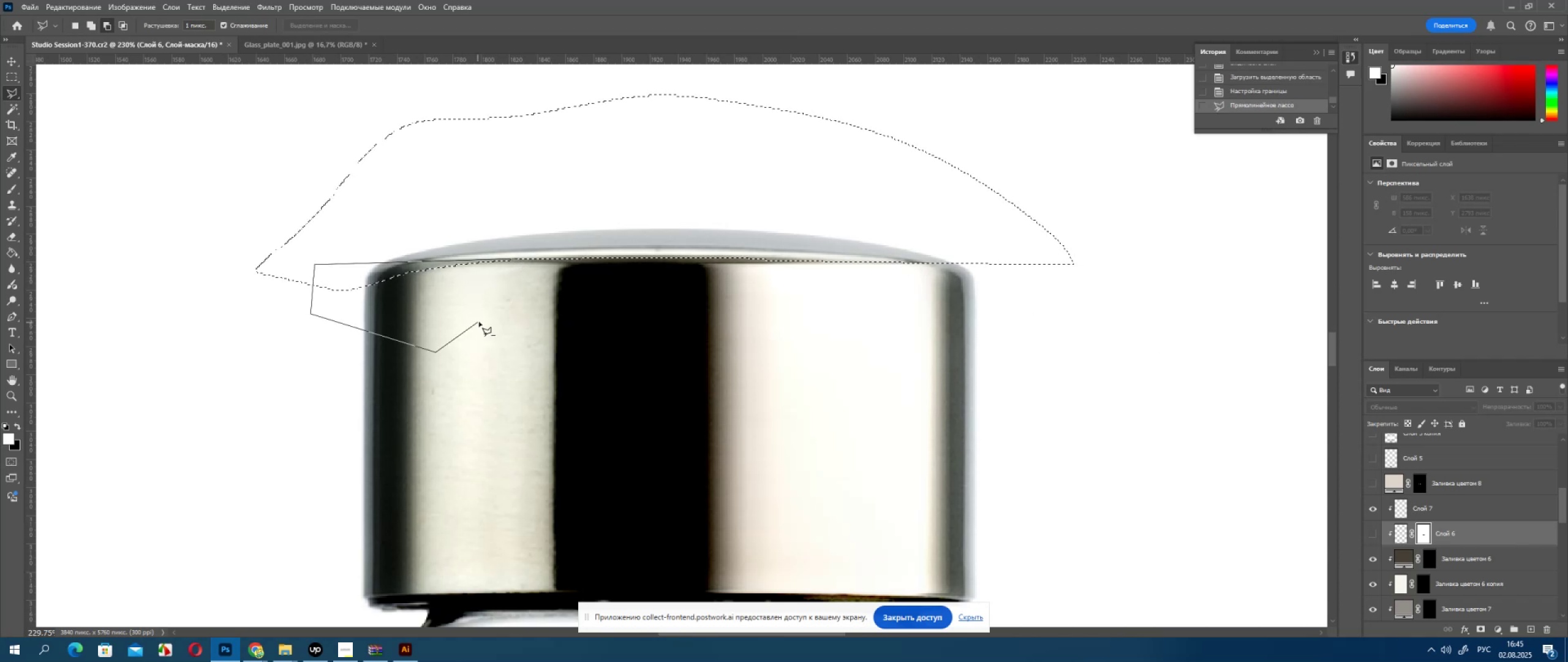 
triple_click([479, 322])
 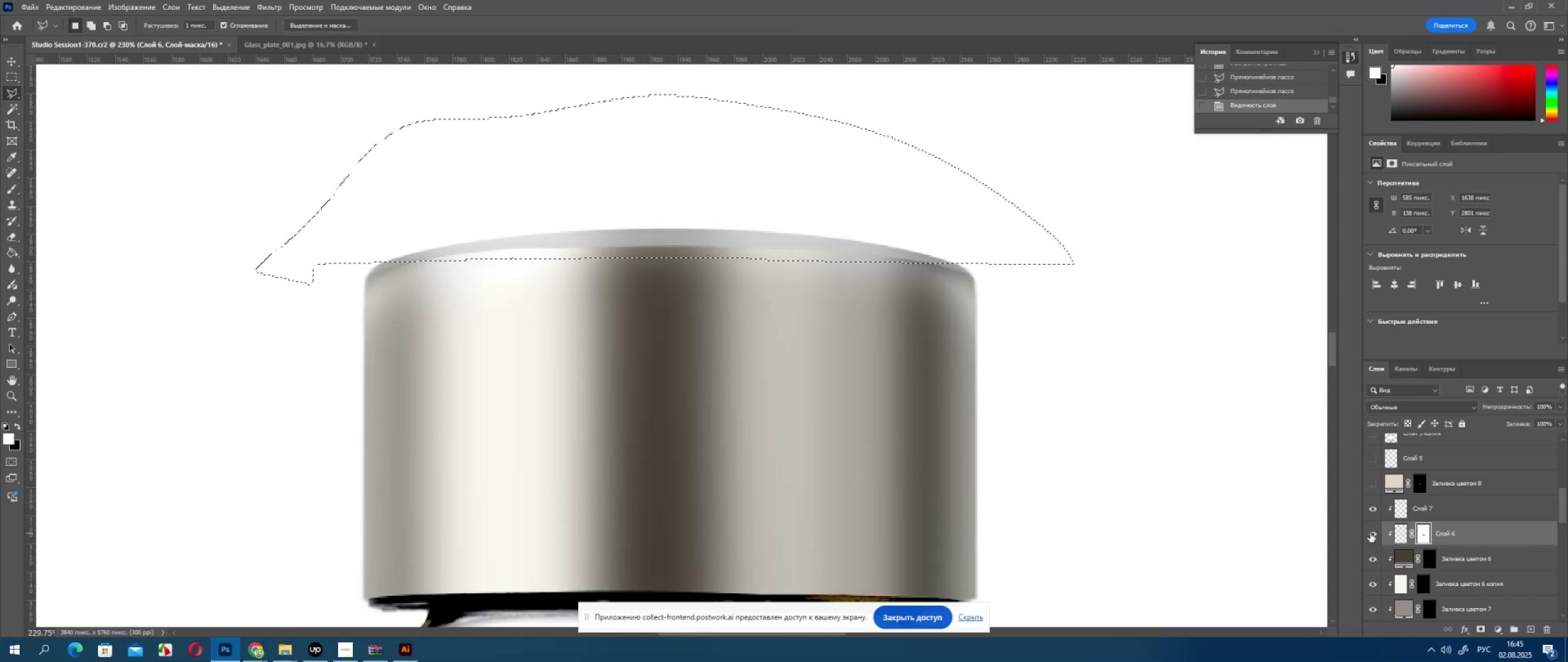 
scroll: coordinate [1466, 509], scroll_direction: up, amount: 12.0
 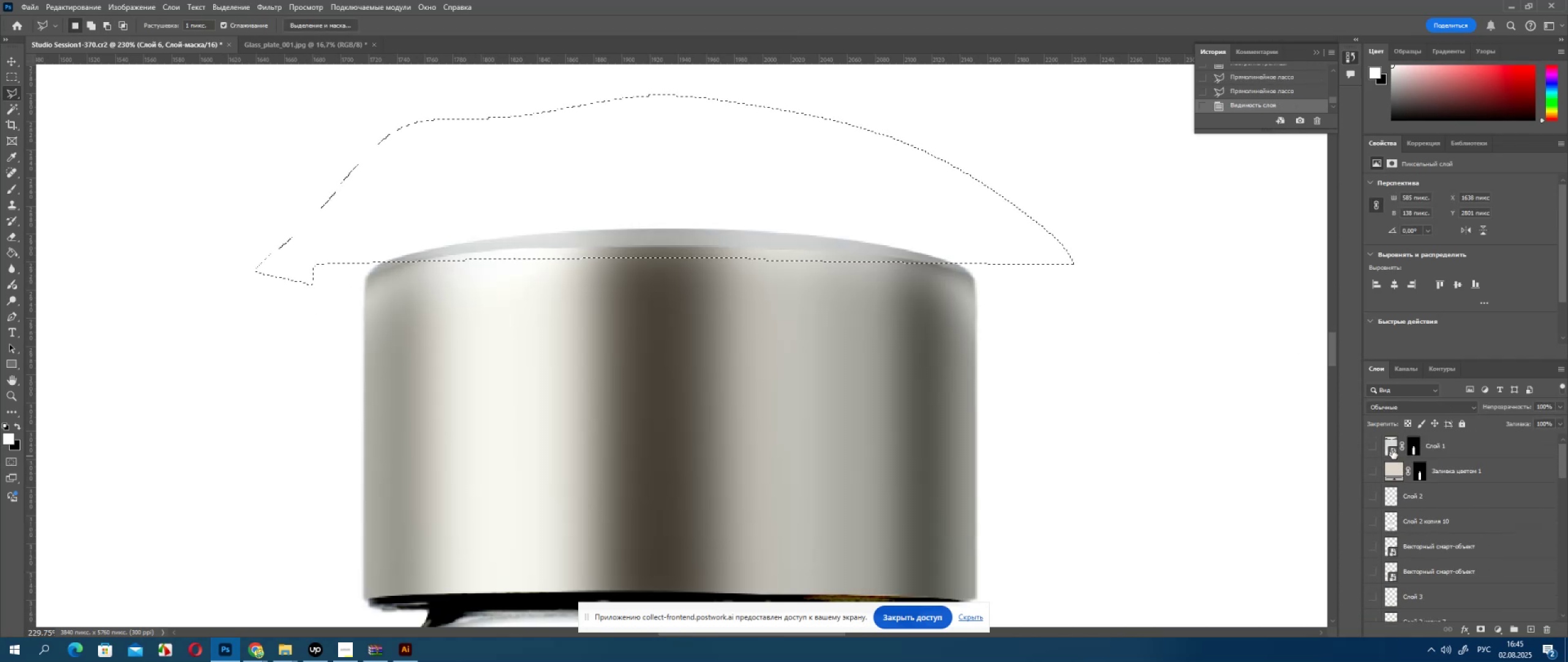 
left_click([1390, 442])
 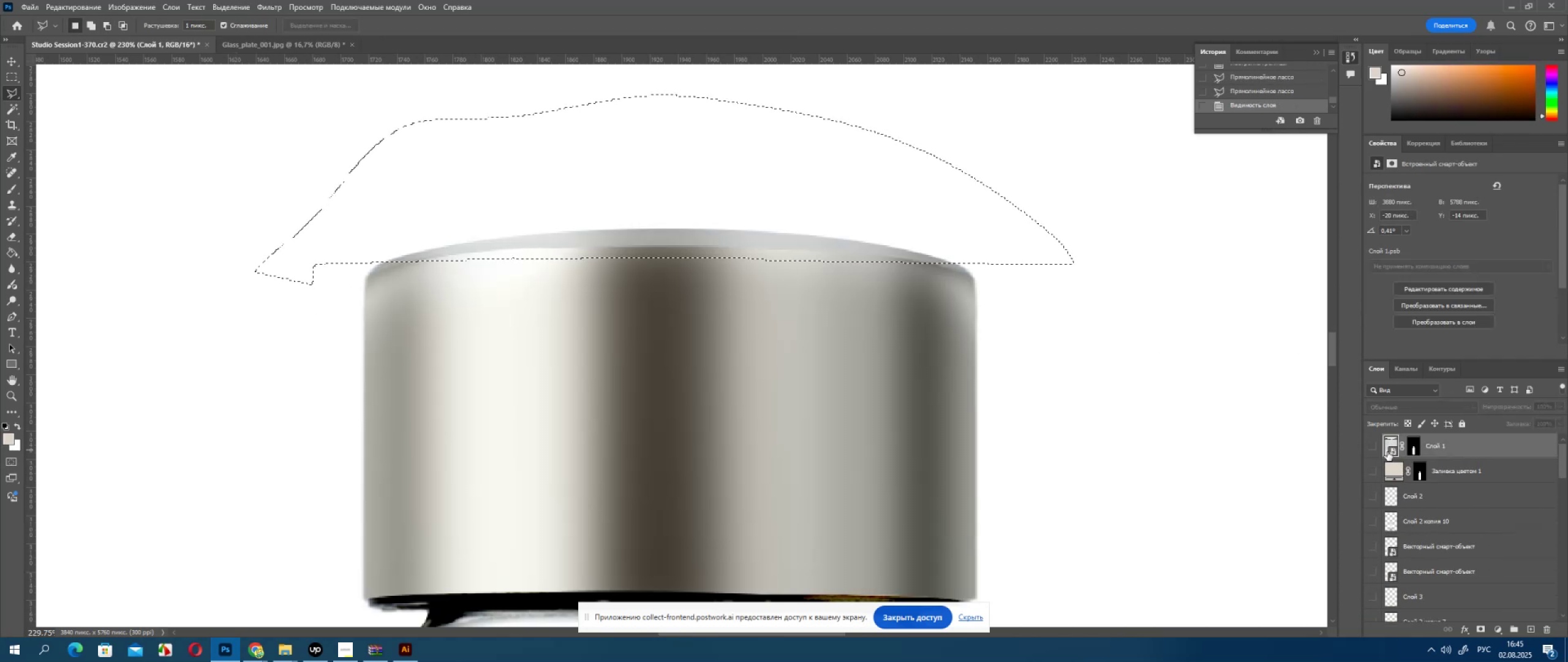 
key(Control+J)
 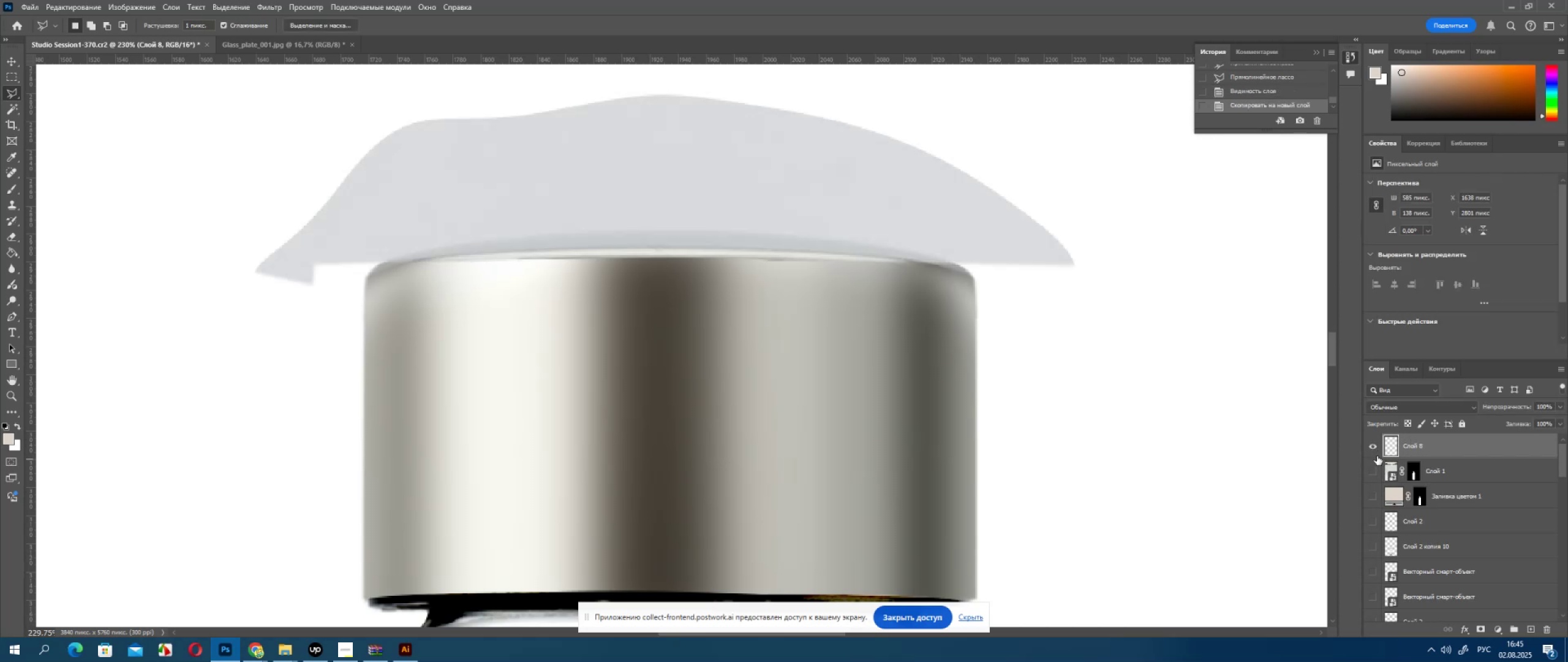 
left_click_drag(start_coordinate=[1427, 445], to_coordinate=[1463, 528])
 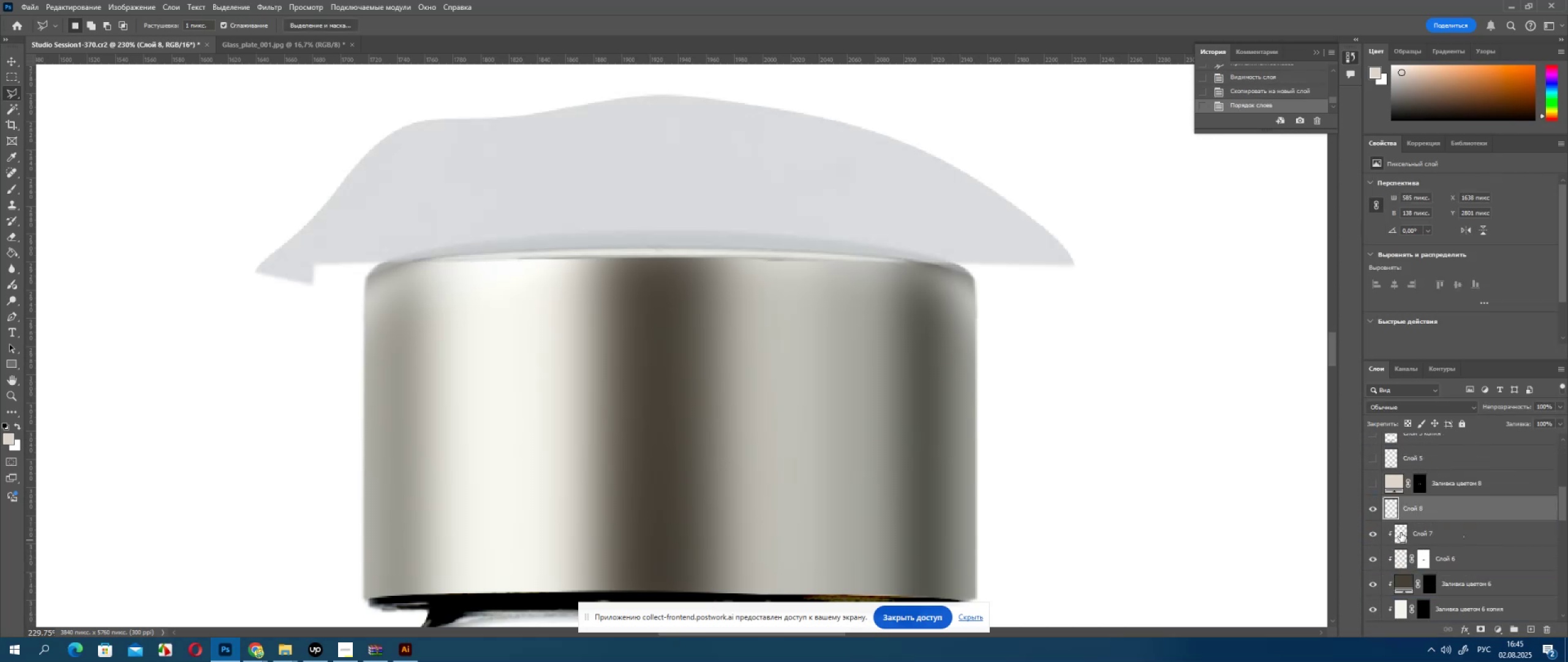 
hold_key(key=AltLeft, duration=0.53)
left_click([1397, 523])
 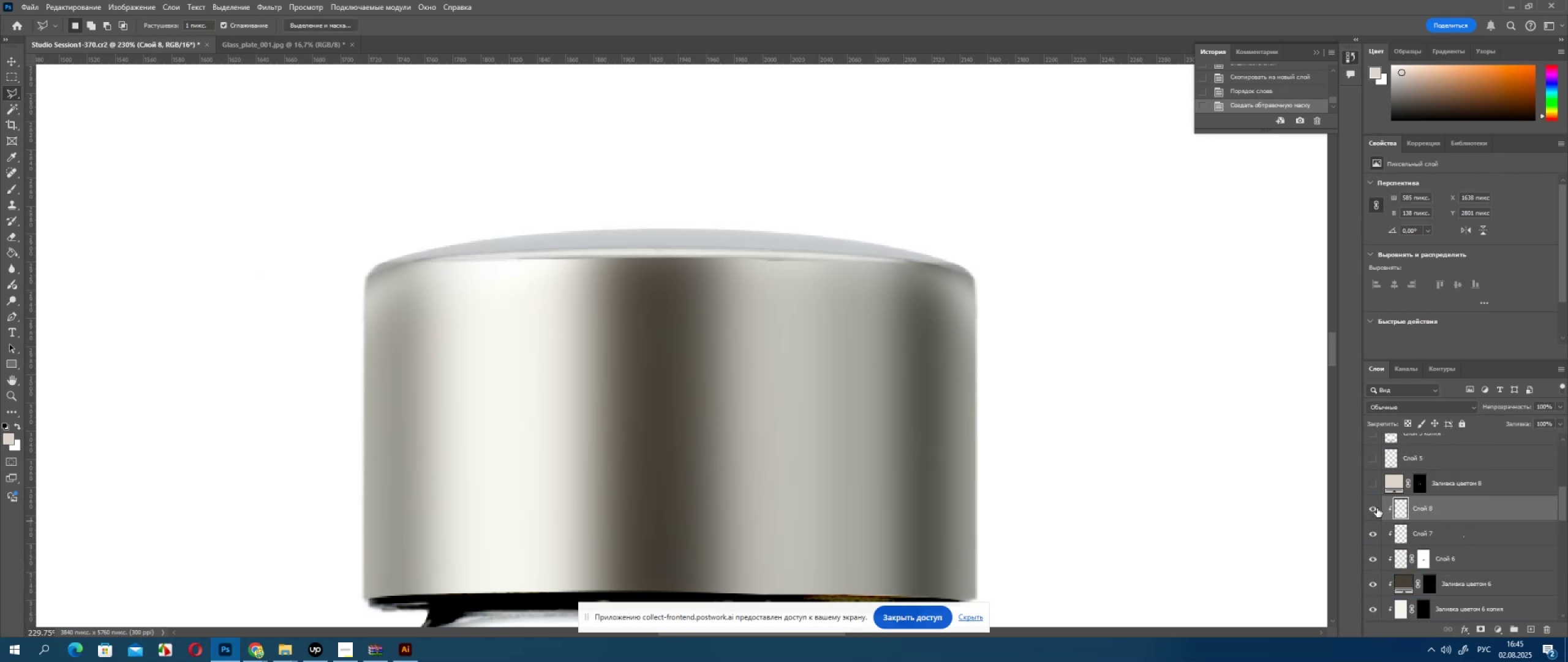 
double_click([1376, 509])
 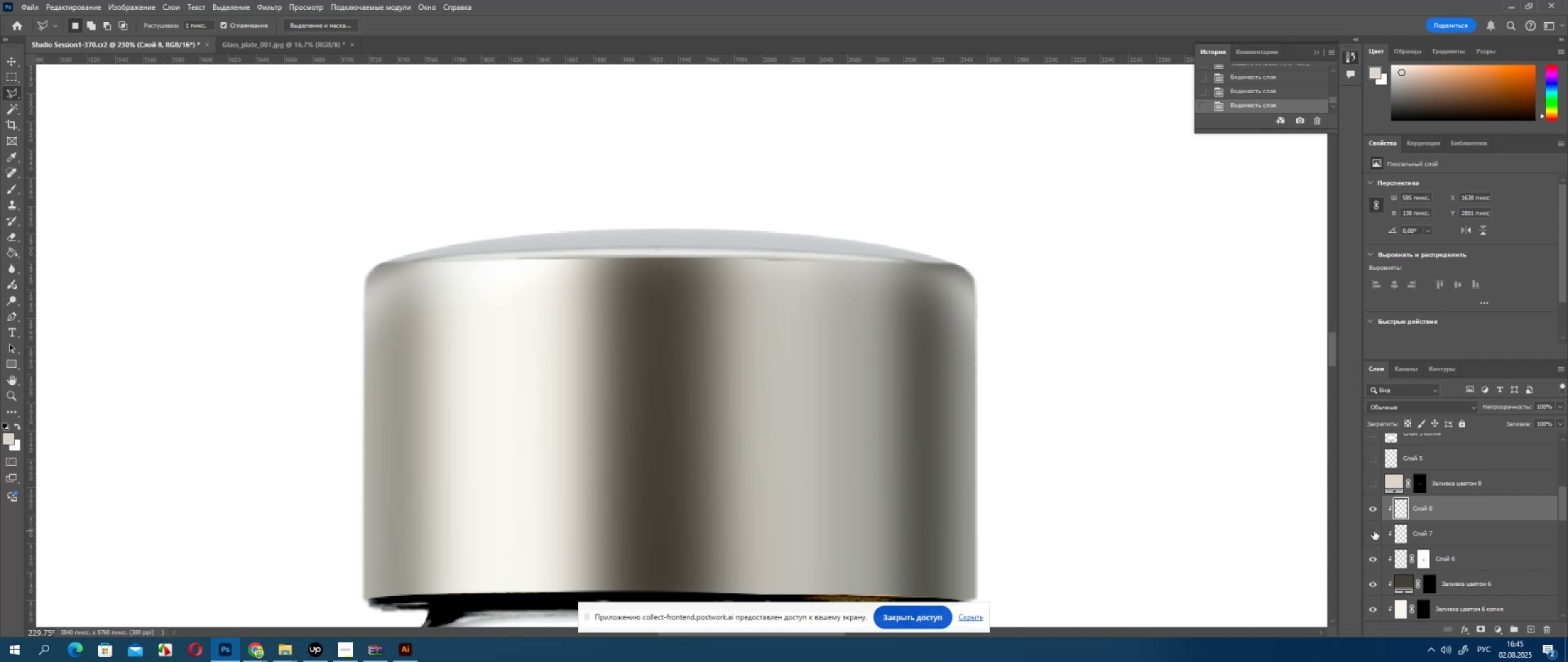 
left_click([1374, 531])
 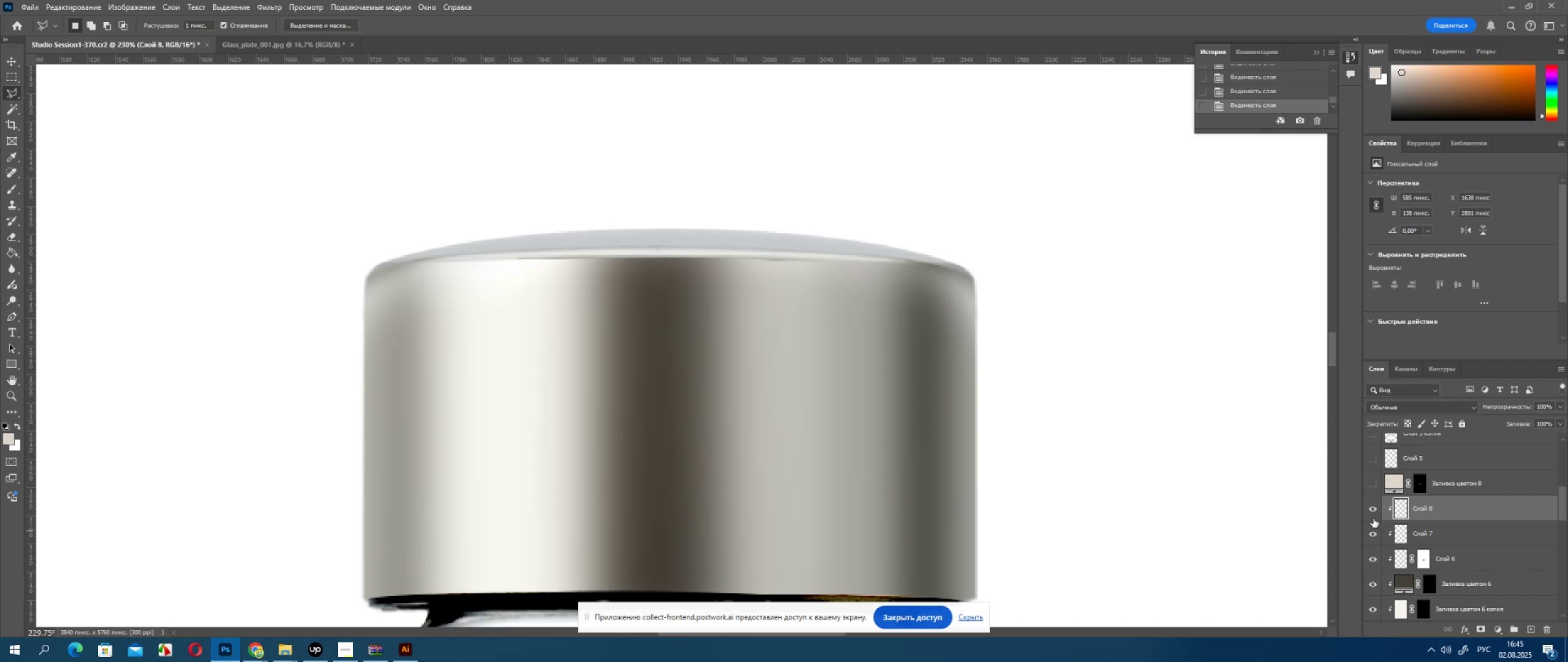 
left_click([1368, 509])
 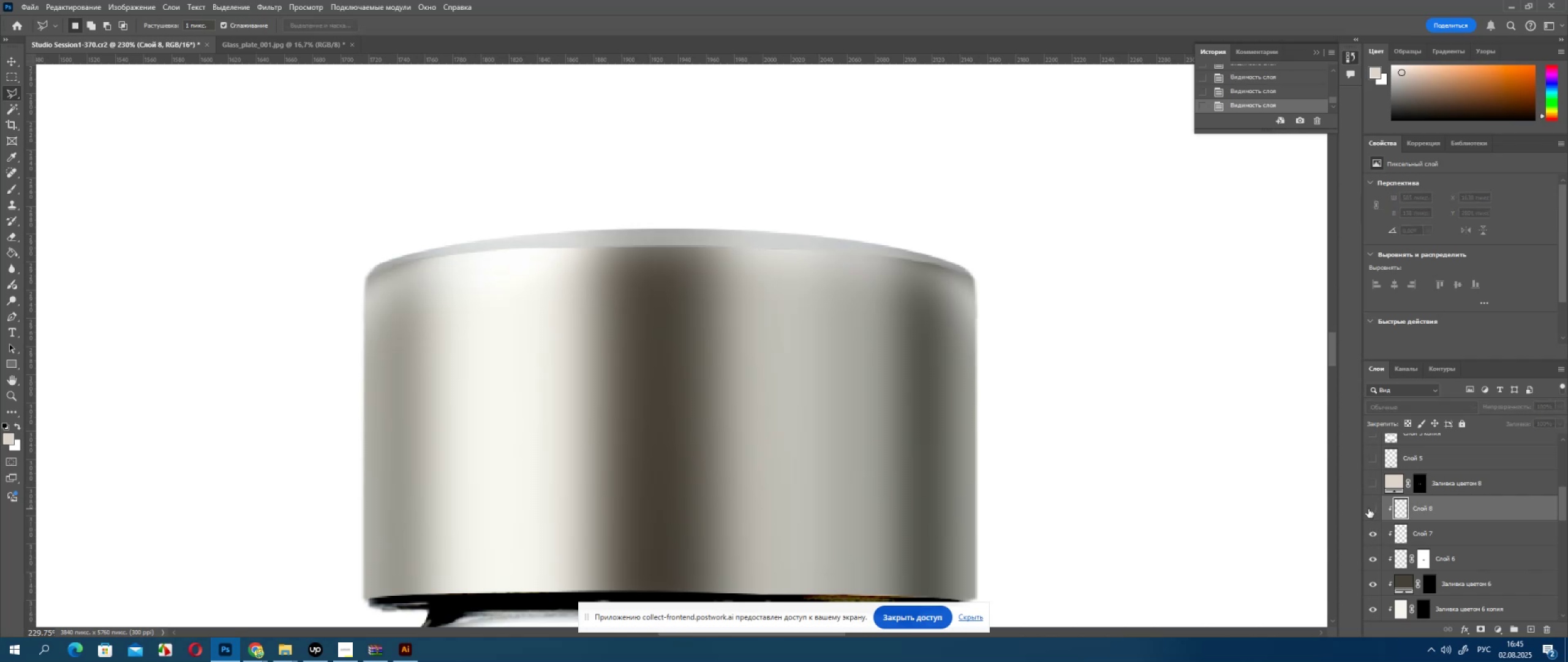 
left_click([1368, 509])
 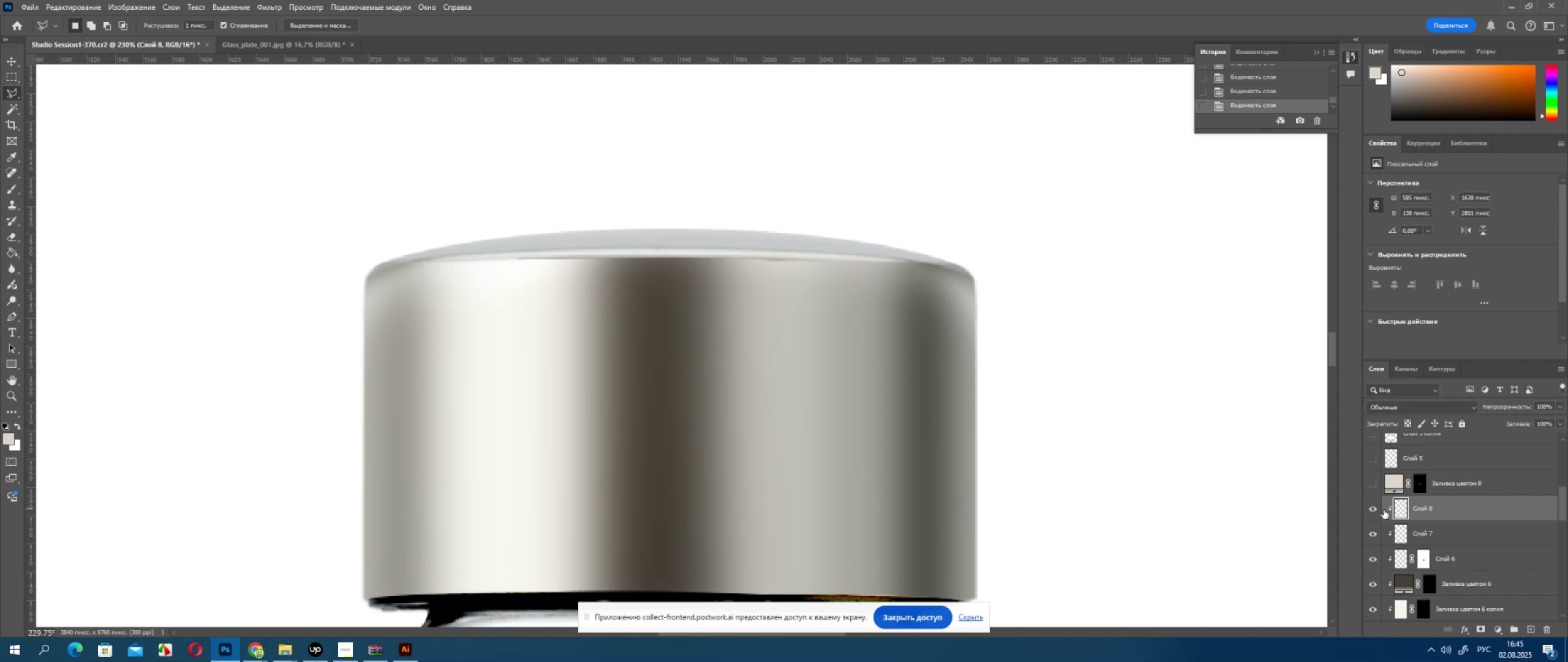 
hold_key(key=AltLeft, duration=1.06)
scroll: coordinate [1037, 465], scroll_direction: down, amount: 5.0
 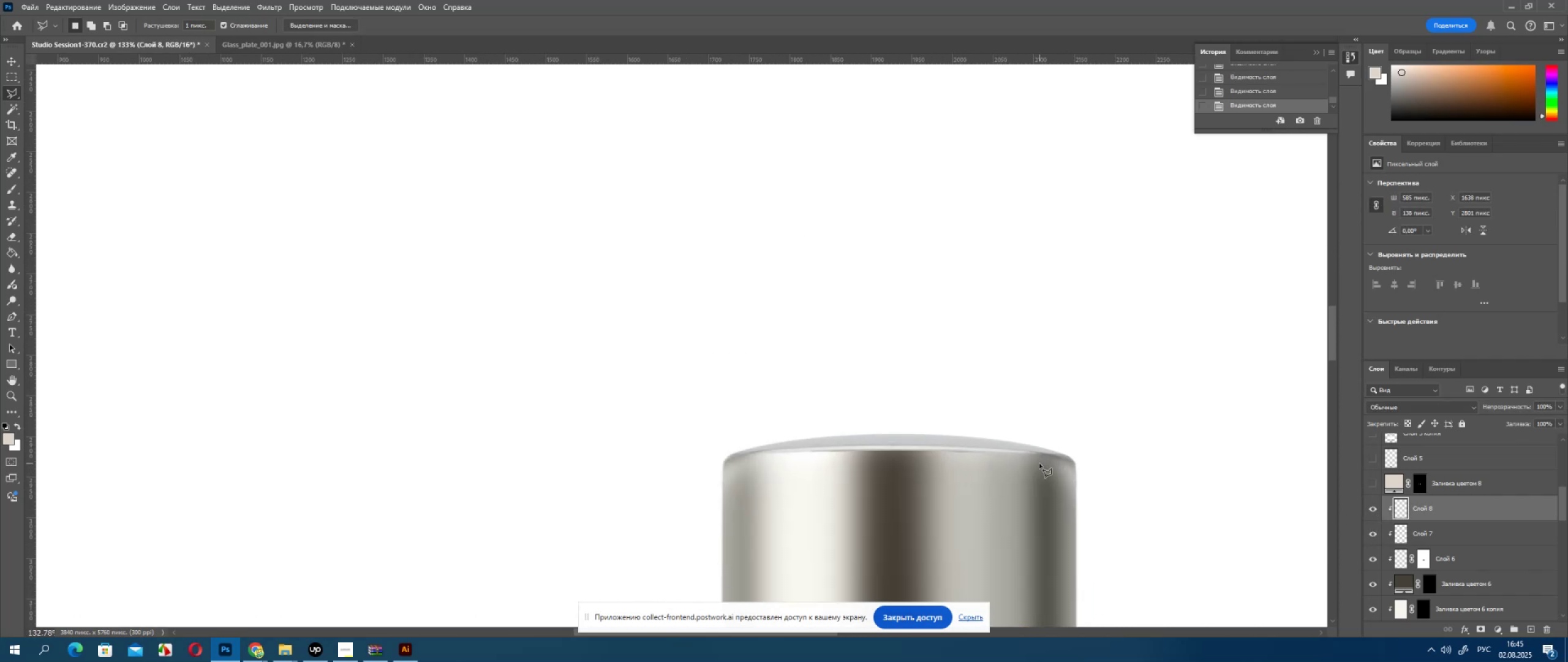 
hold_key(key=AltLeft, duration=0.74)
 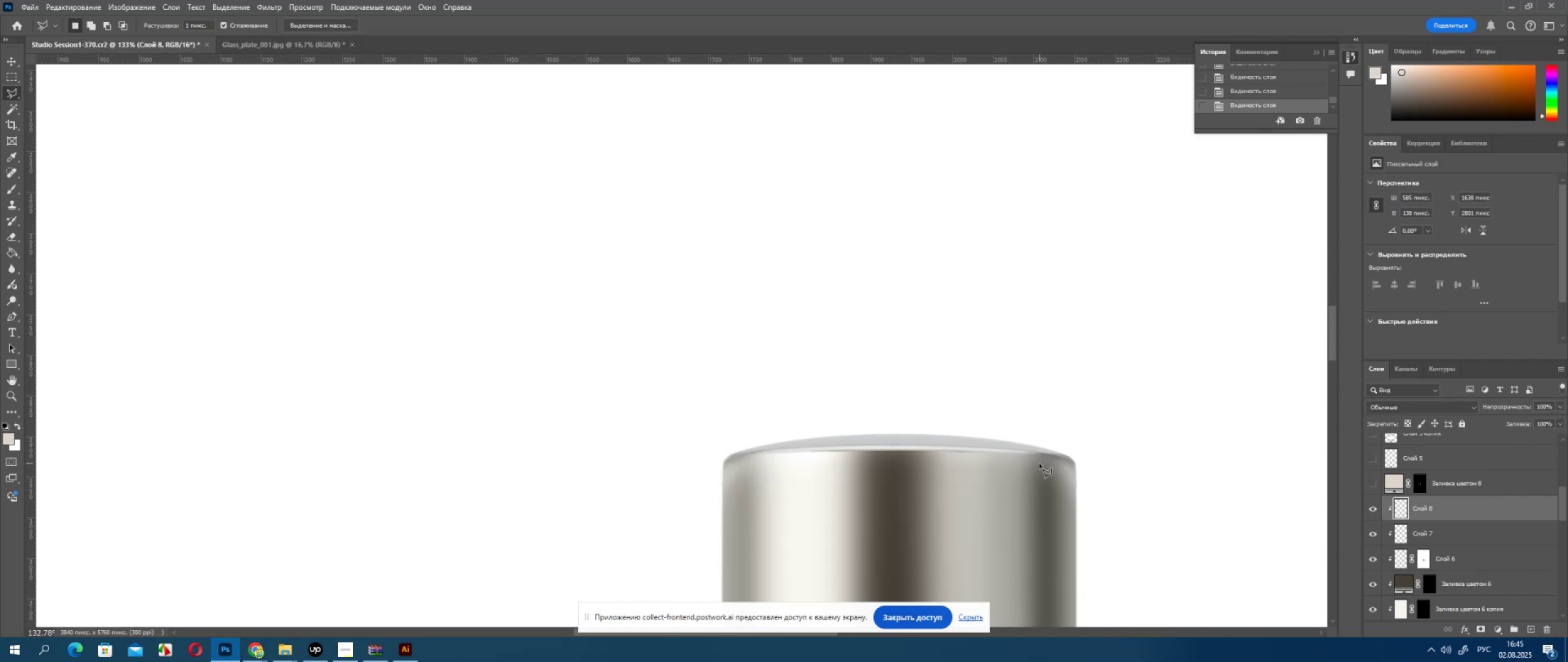 
scroll: coordinate [1049, 501], scroll_direction: down, amount: 7.0
 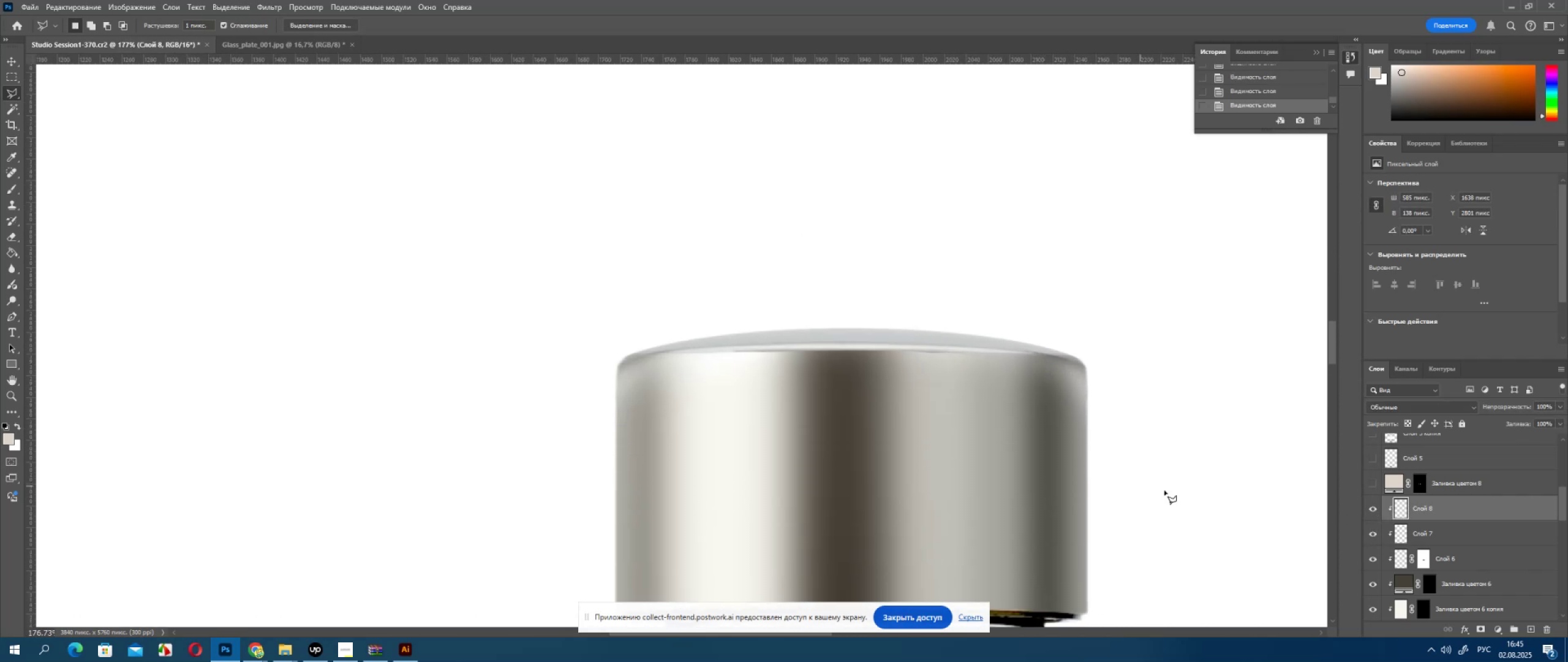 
key(Alt+AltLeft)
 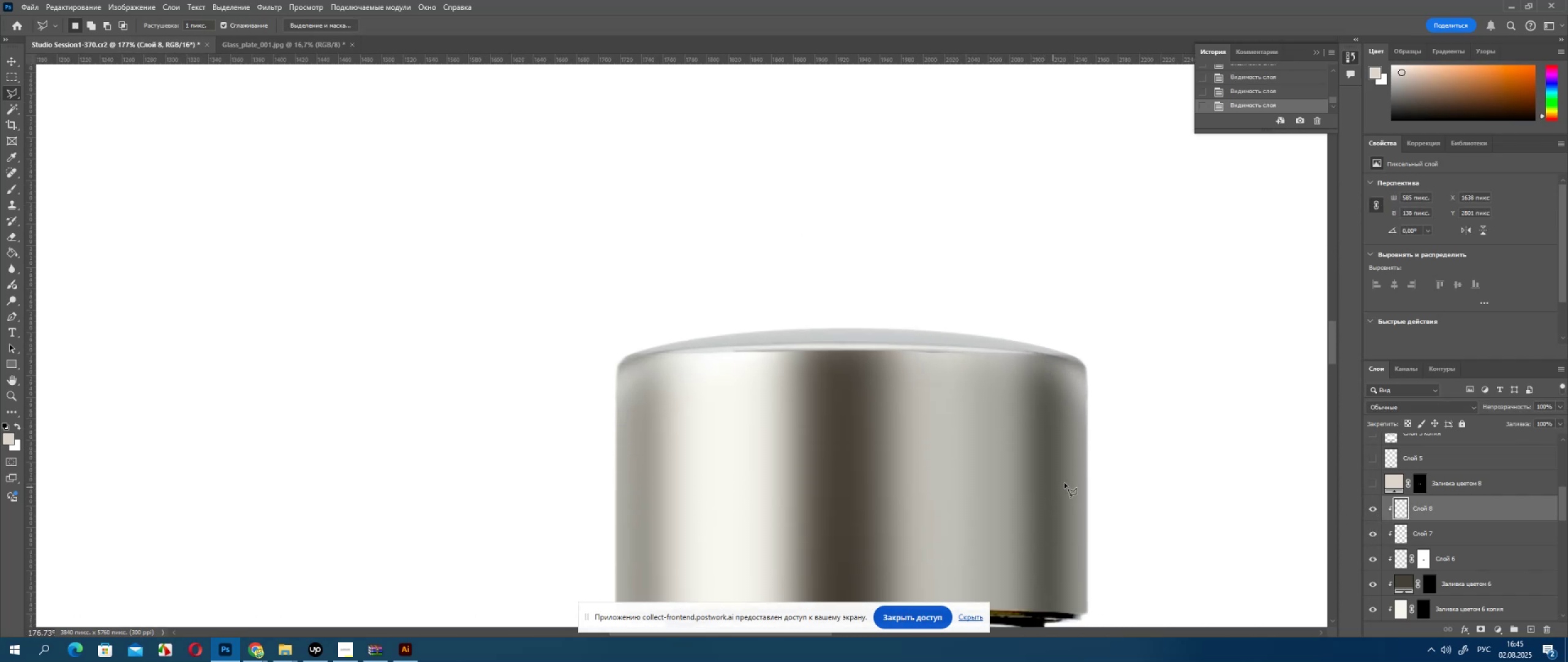 
scroll: coordinate [1179, 495], scroll_direction: down, amount: 2.0
 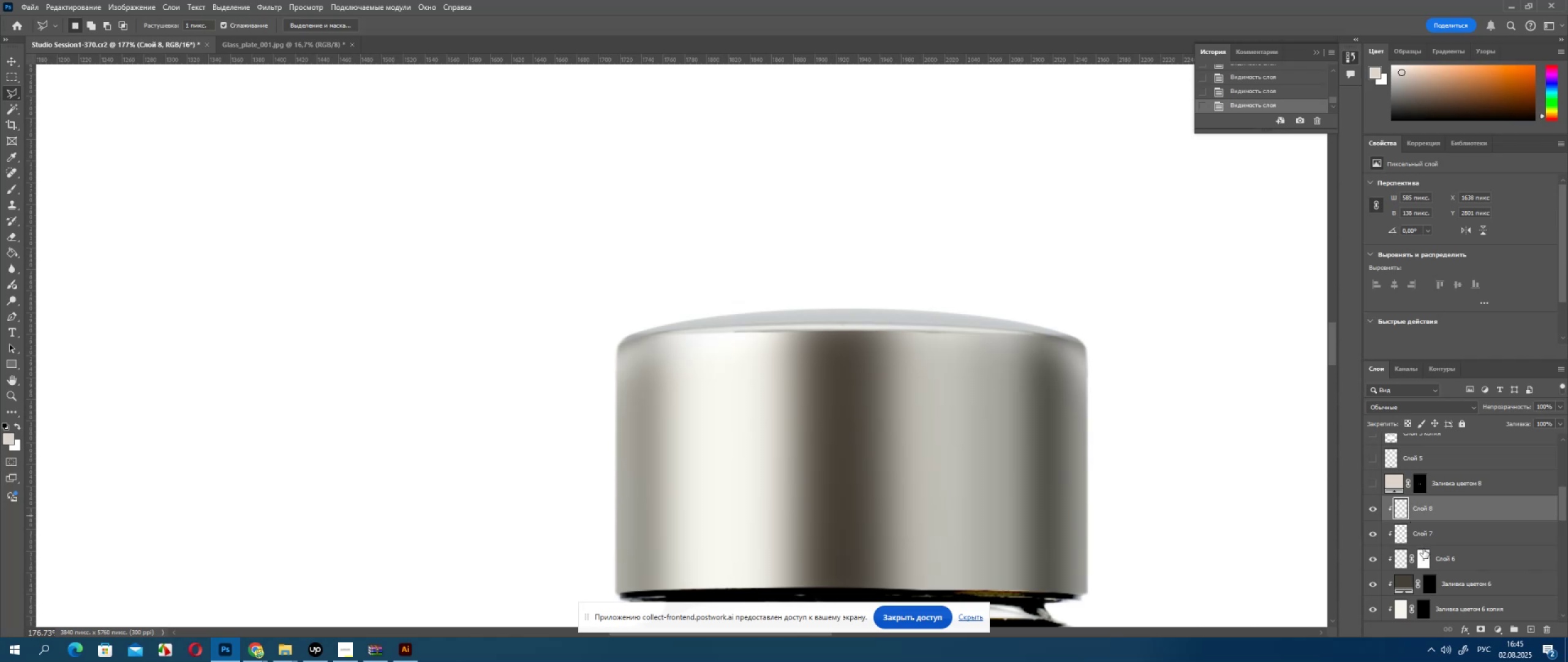 
left_click([1378, 563])
 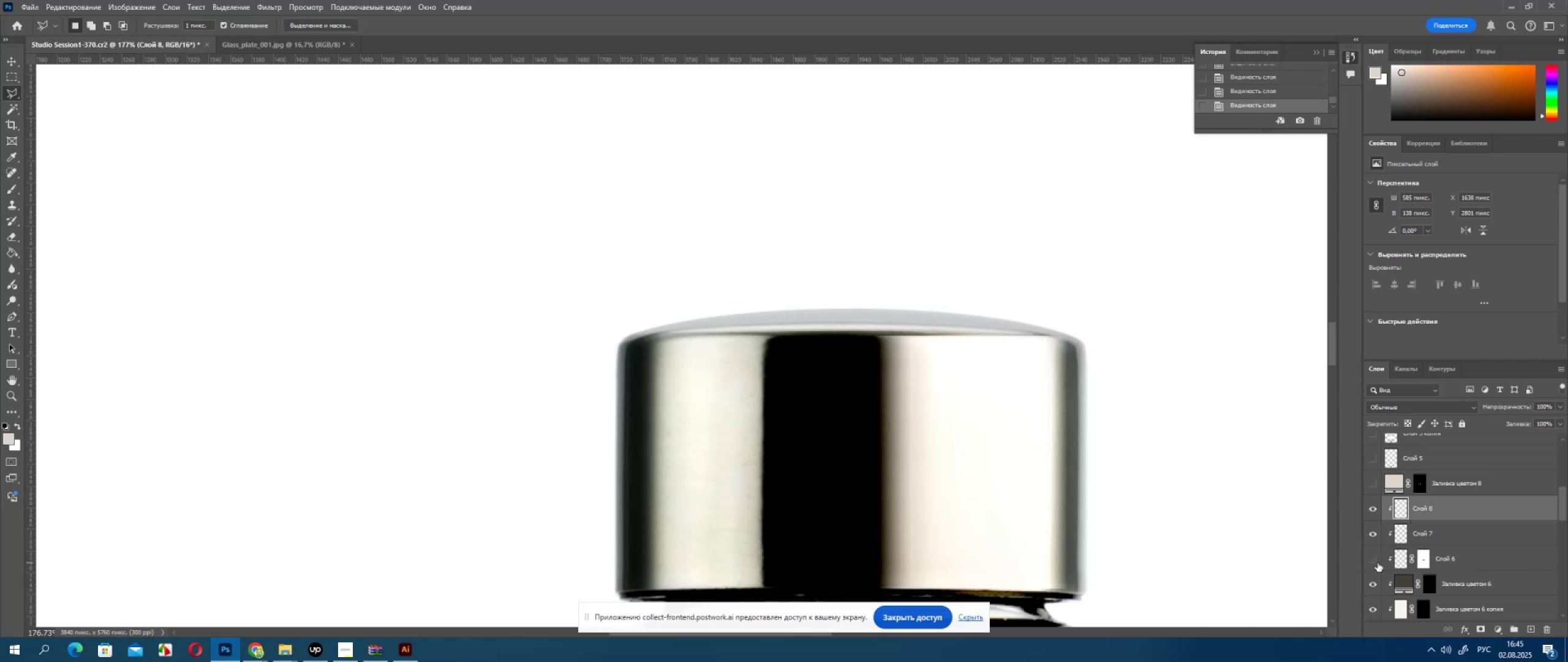 
left_click([1378, 563])
 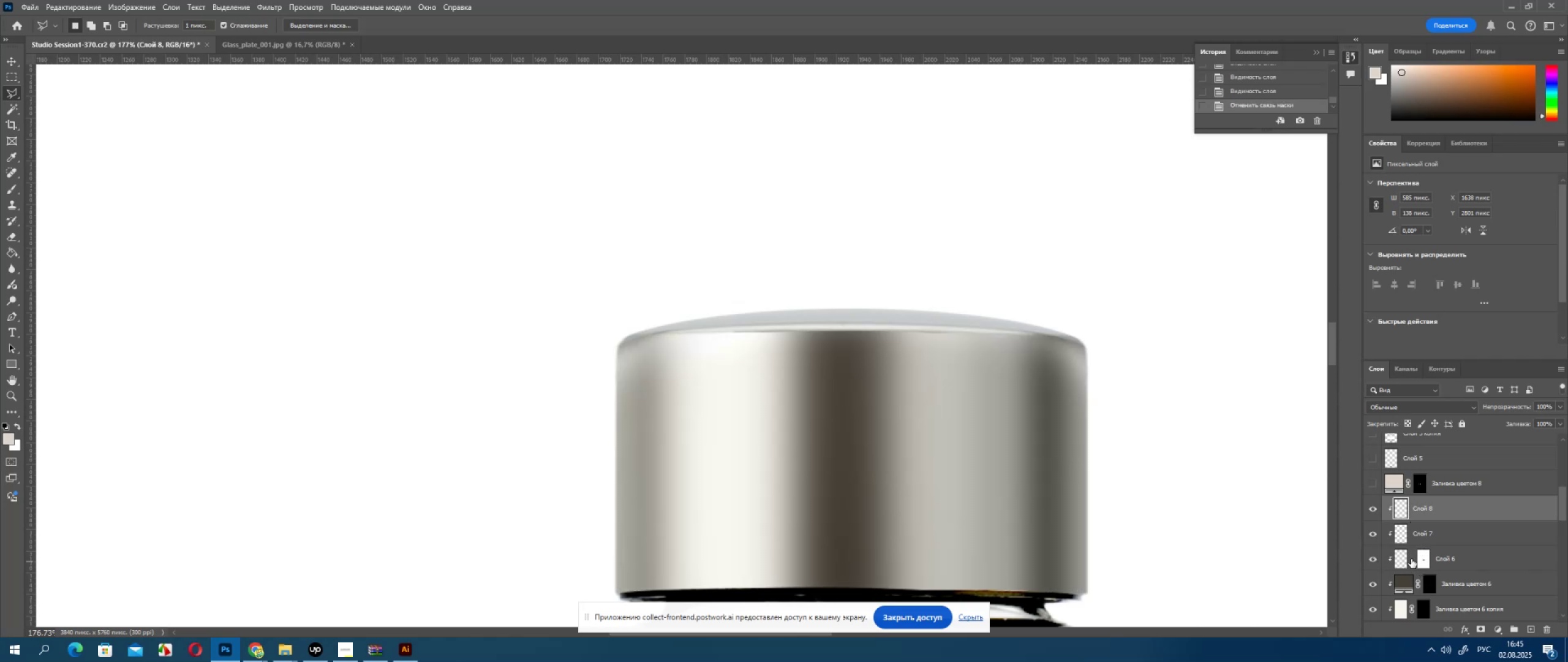 
double_click([1406, 560])
 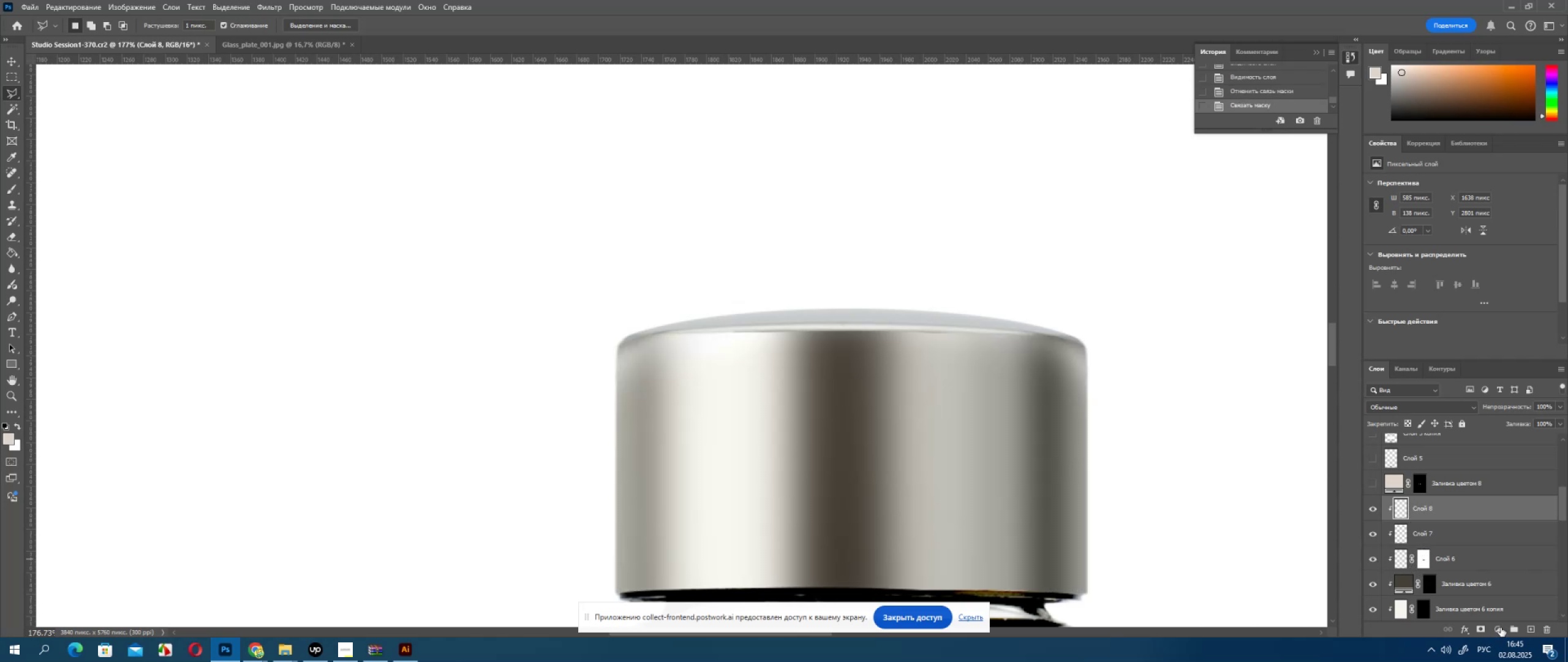 
left_click([1497, 628])
 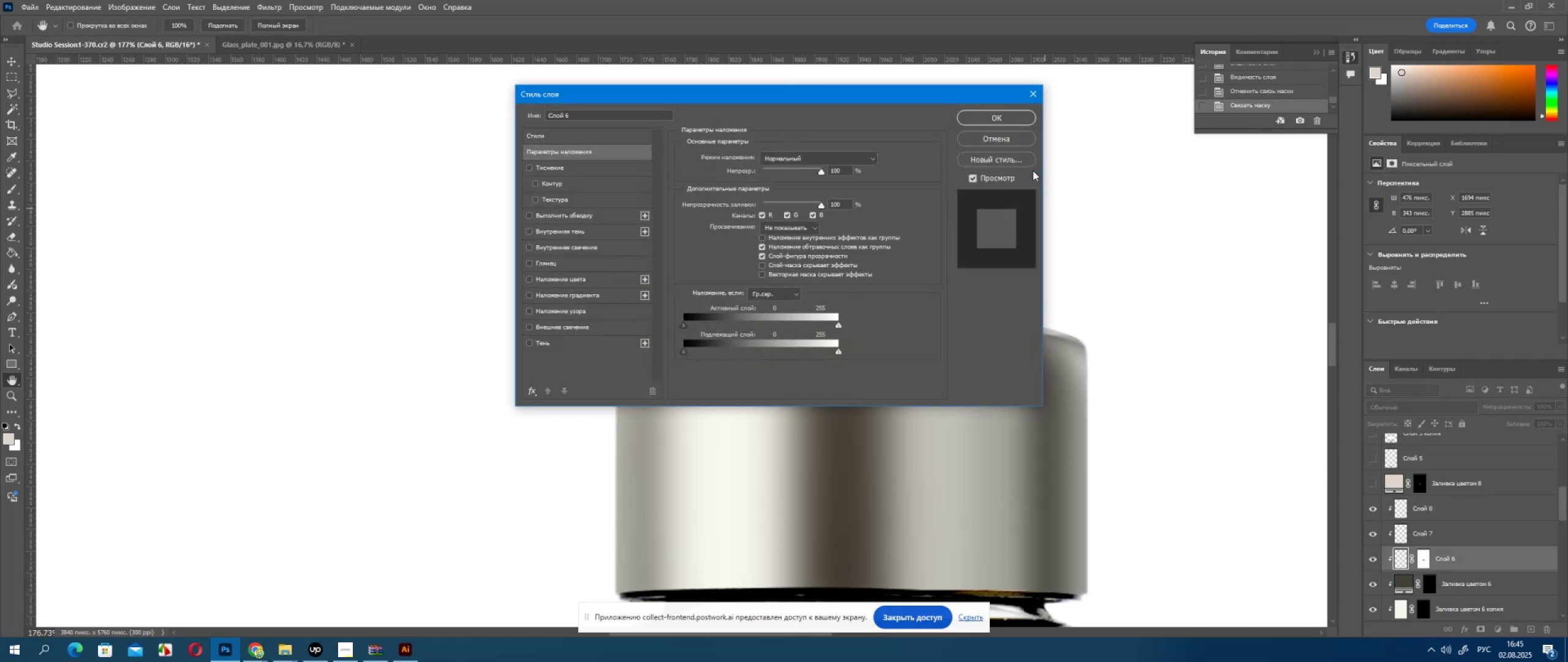 
left_click_drag(start_coordinate=[1012, 136], to_coordinate=[1011, 140])
 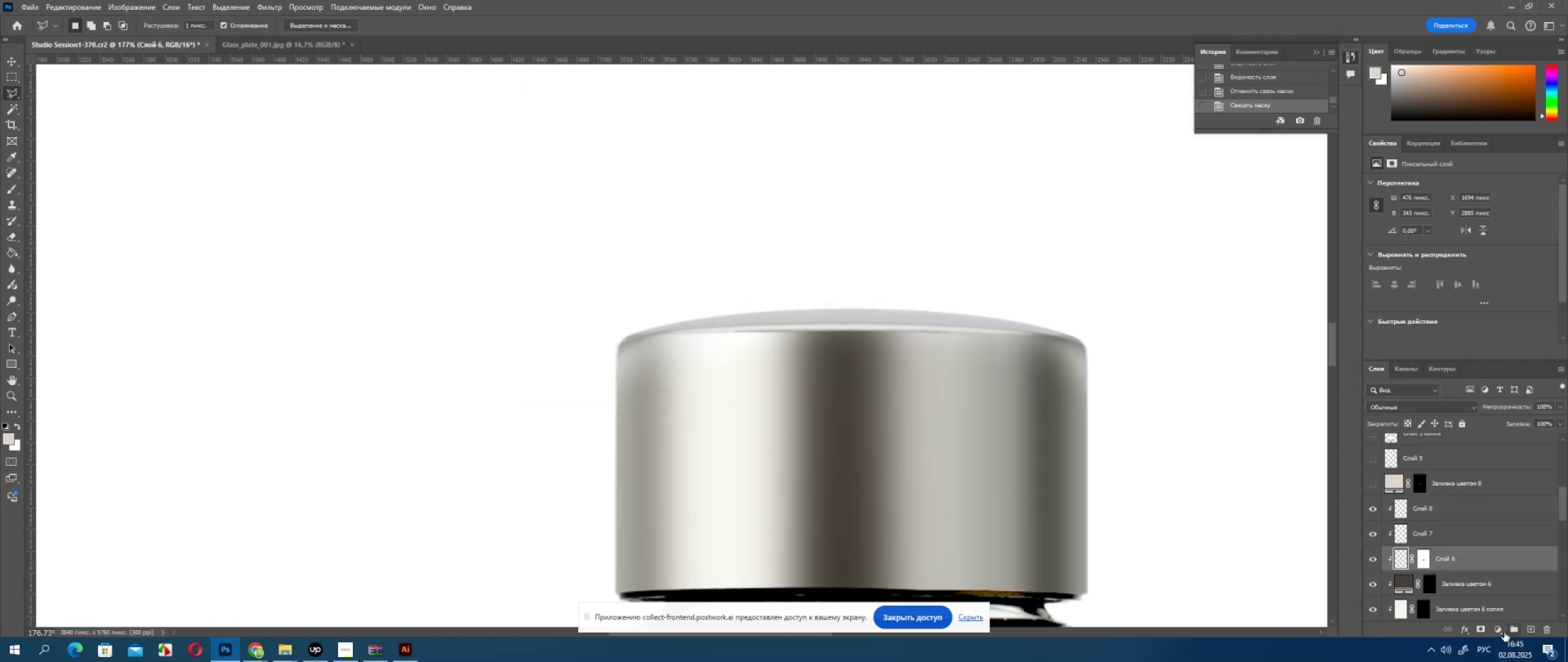 
left_click([1500, 632])
 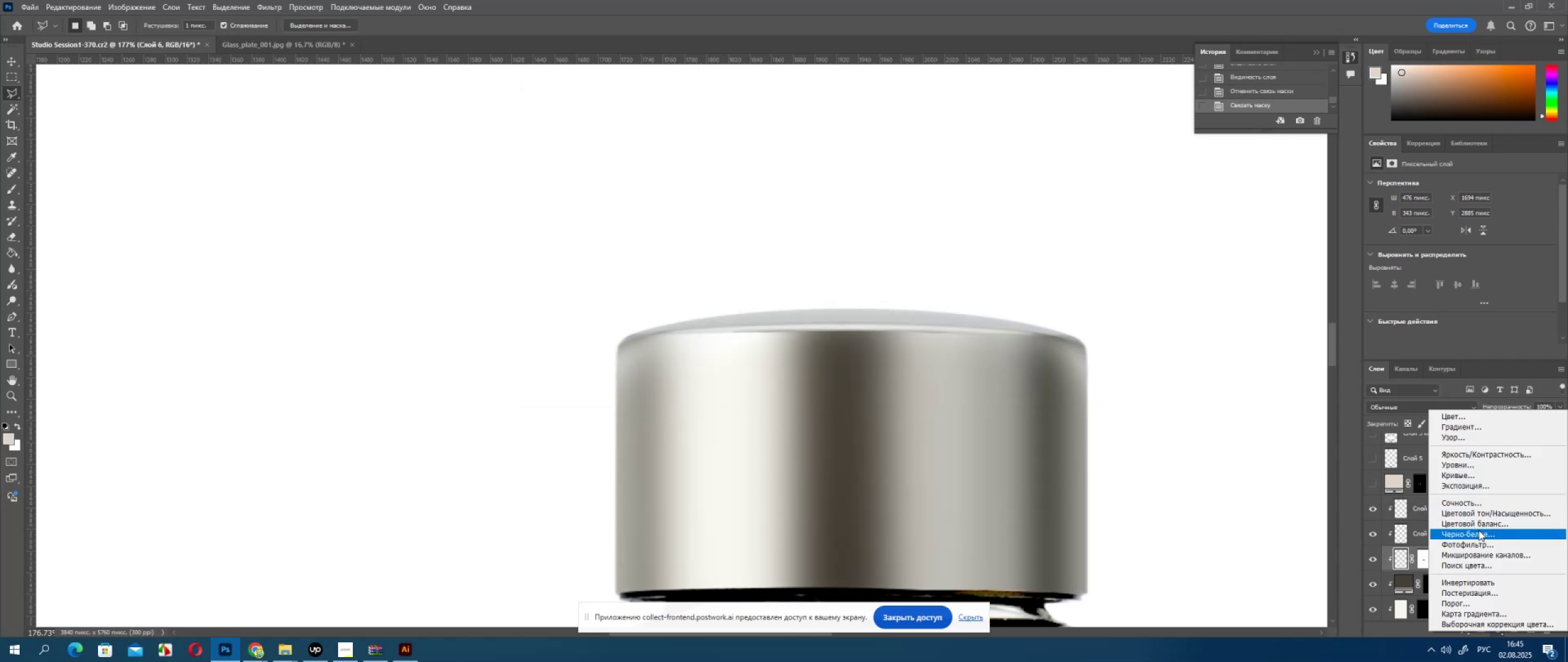 
left_click([1479, 530])
 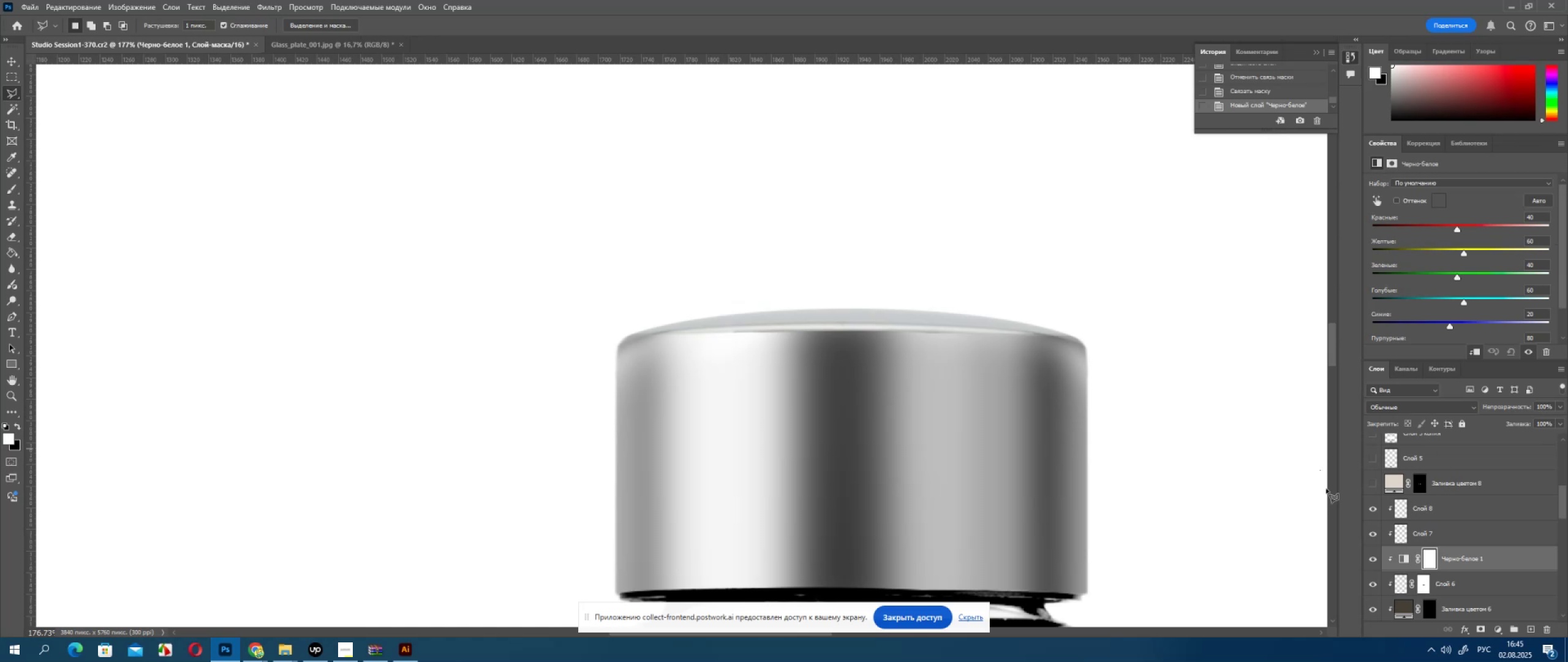 
left_click([1364, 530])
 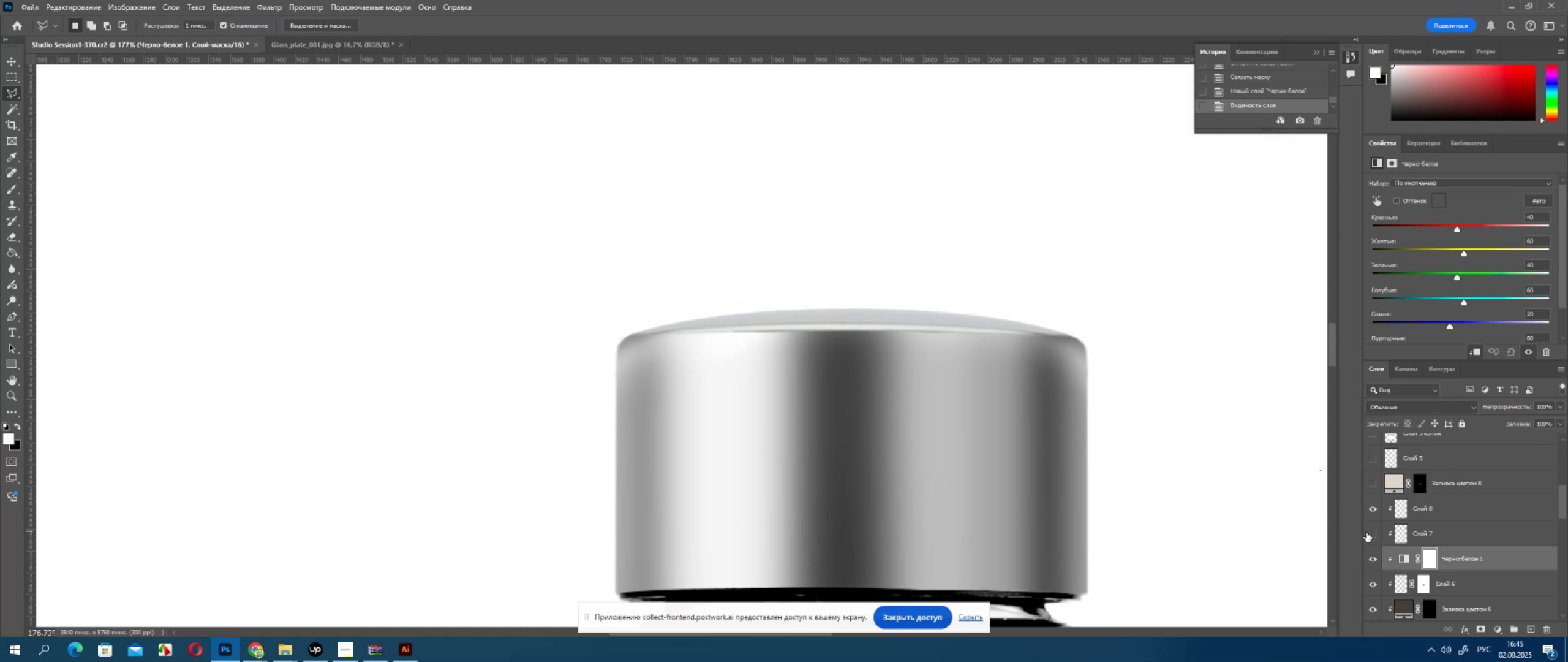 
left_click([1366, 533])
 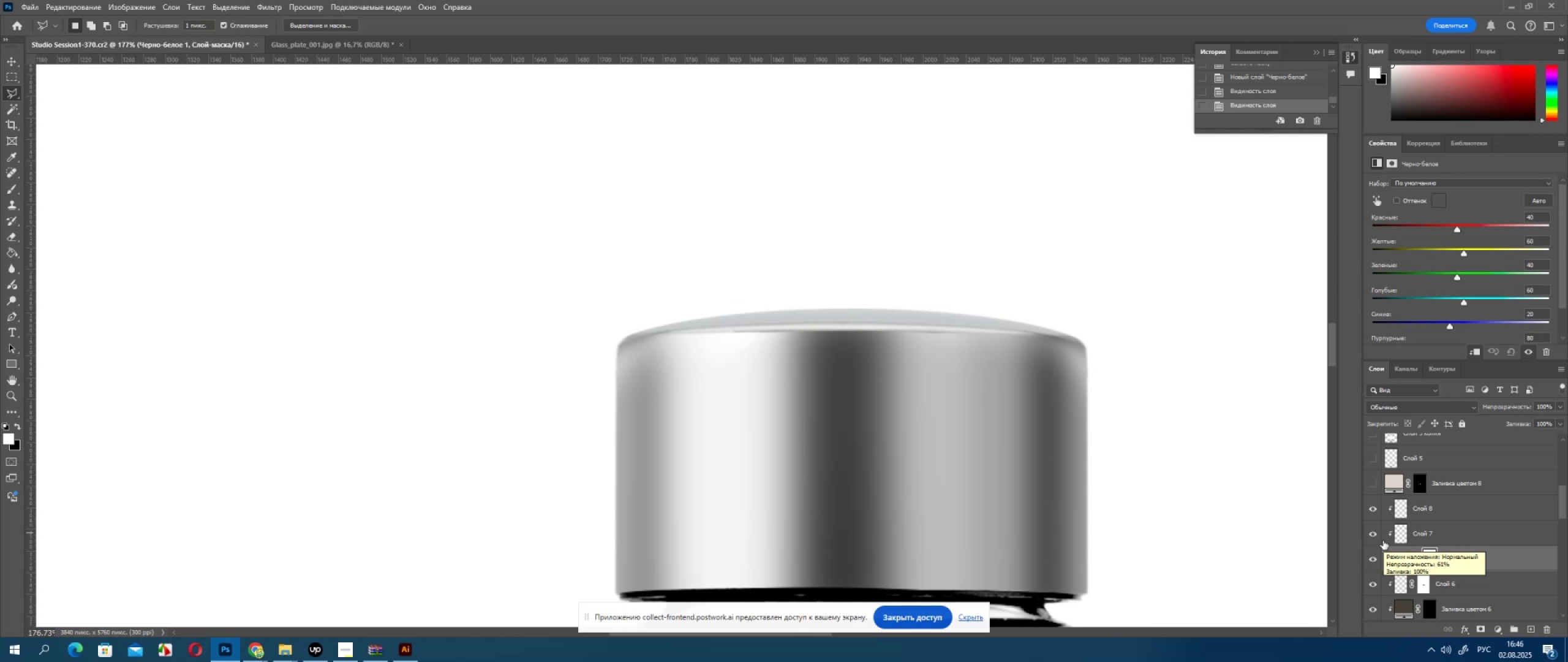 
wait(59.39)
 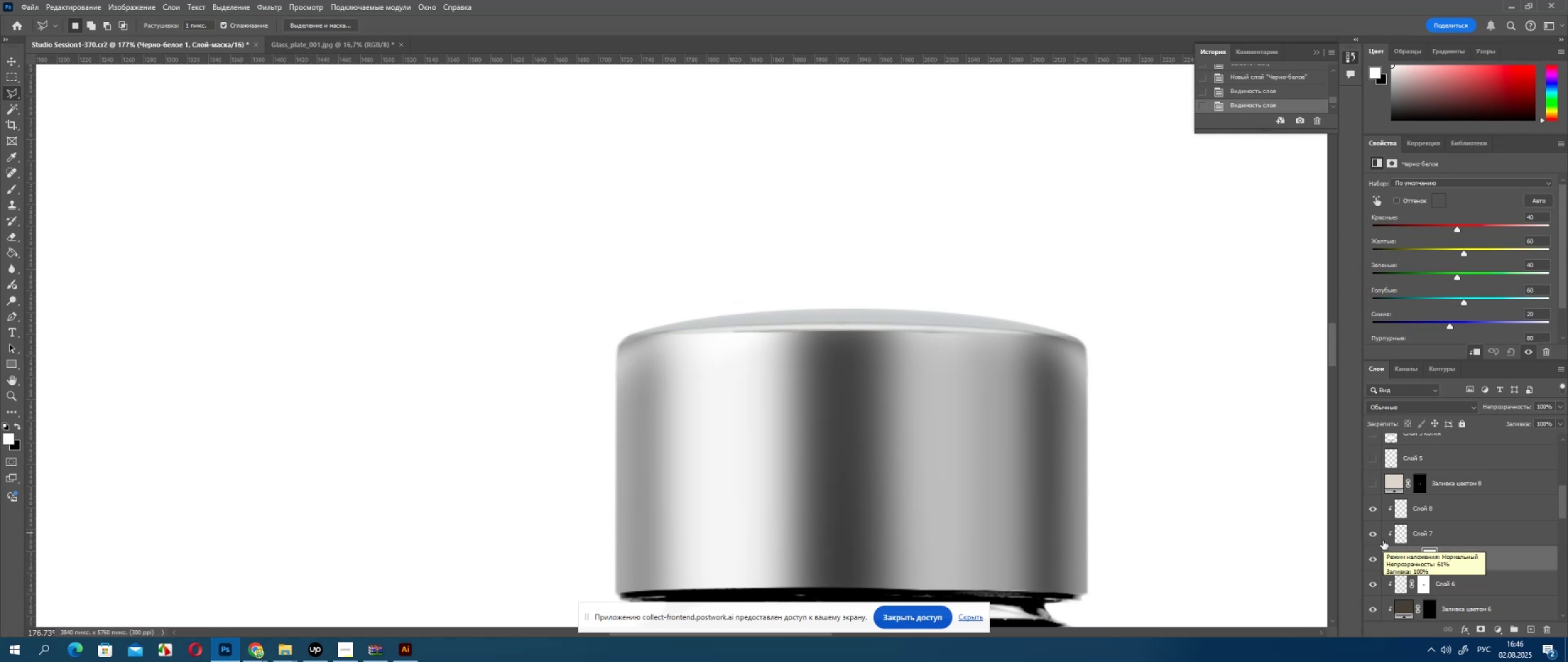 
left_click([1371, 508])
 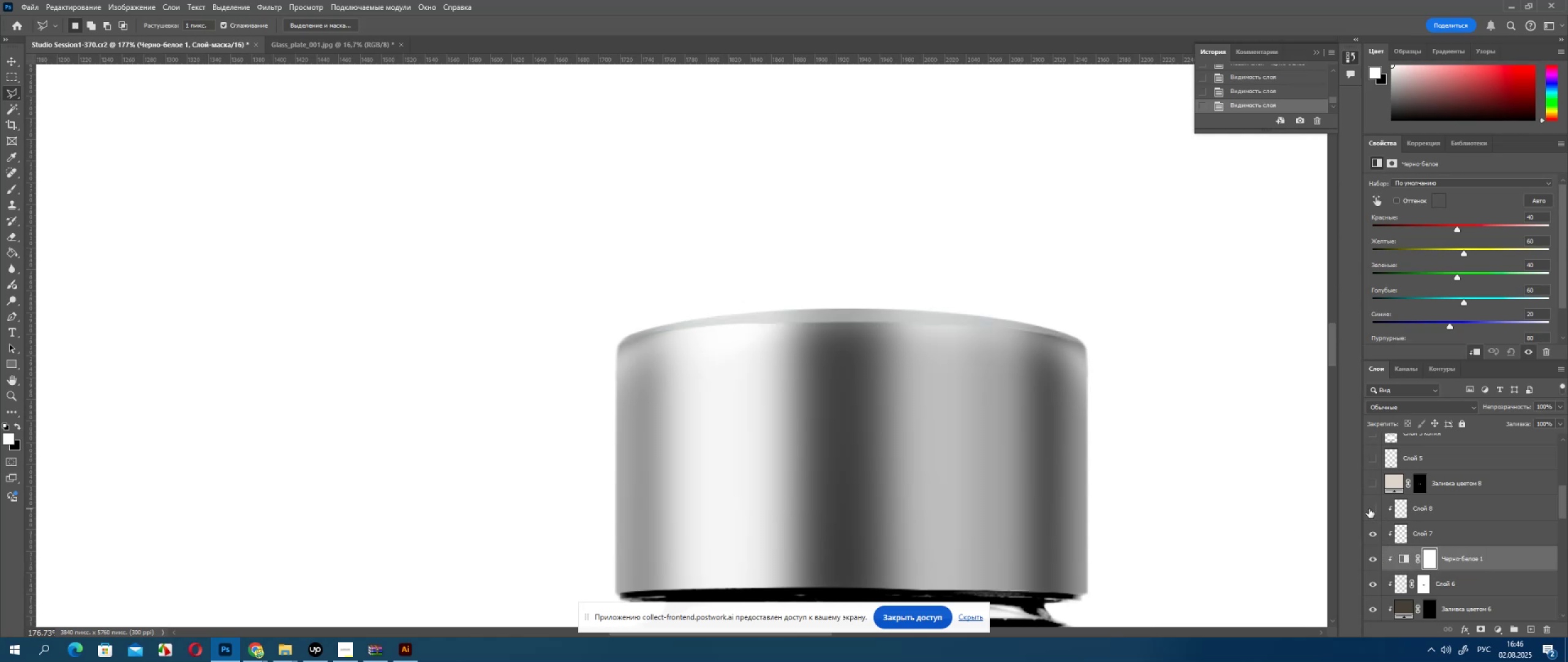 
left_click([1369, 509])
 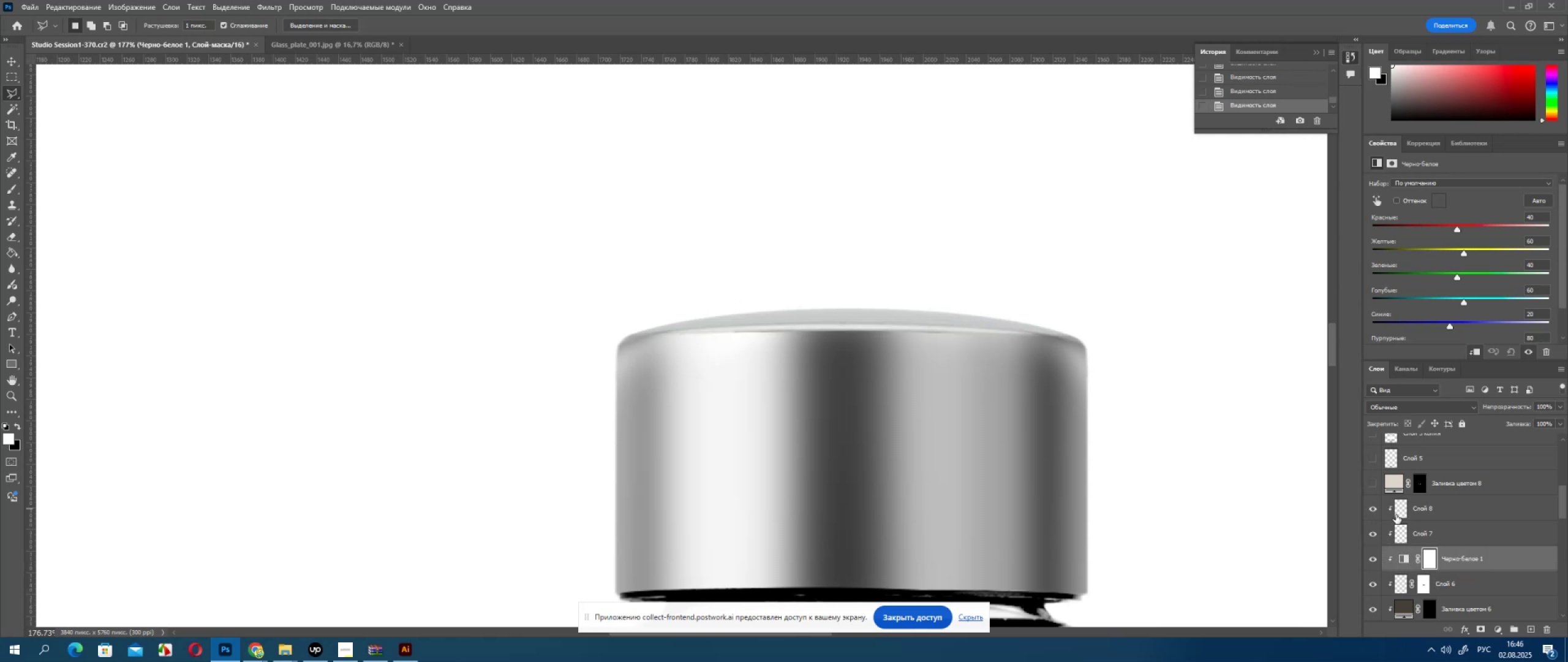 
key(Control+ControlLeft)
 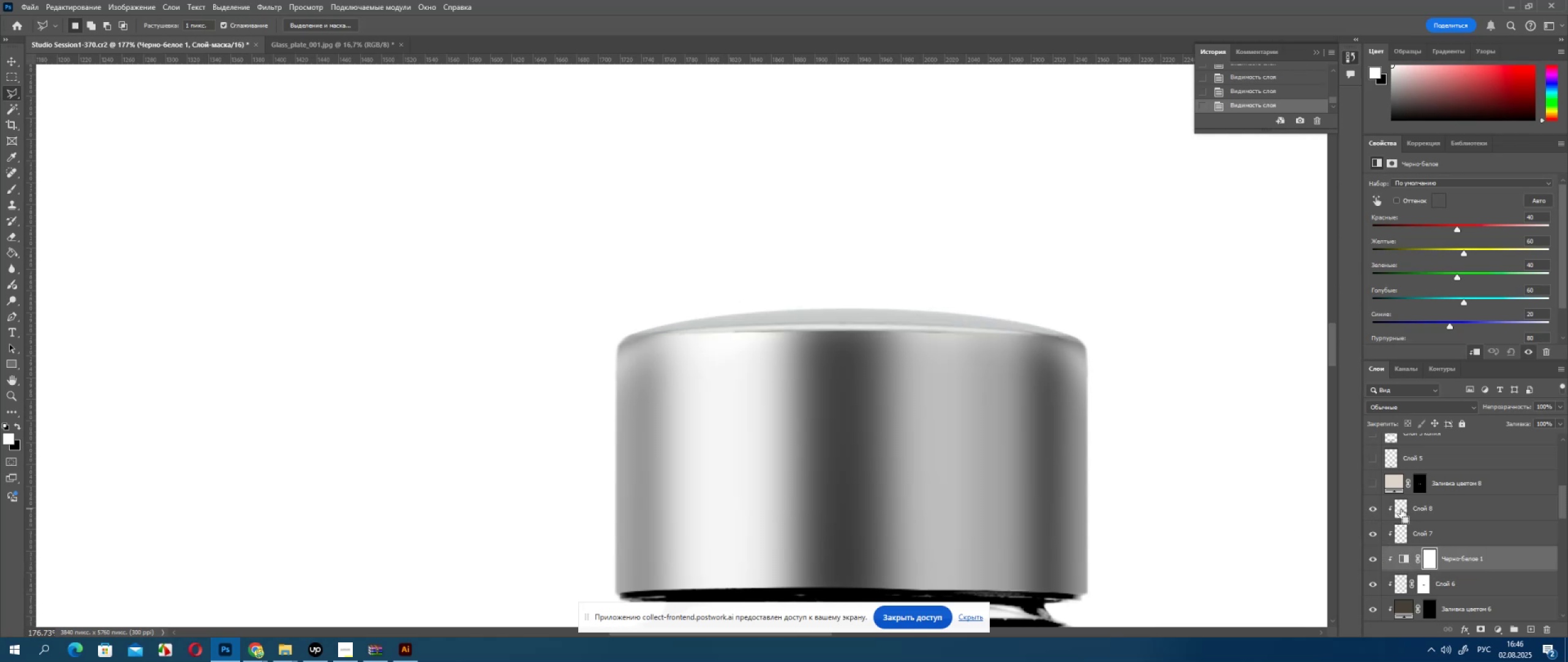 
left_click([1401, 510])
 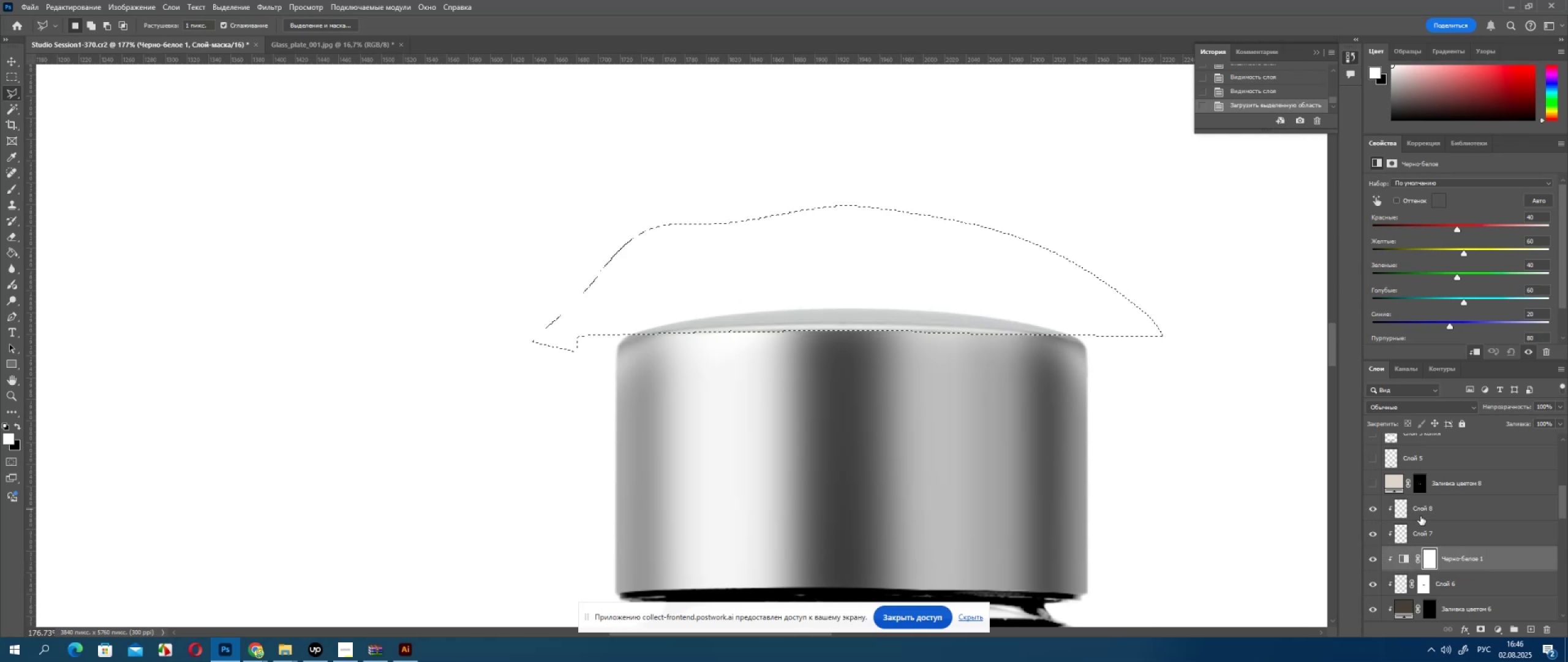 
double_click([1420, 516])
 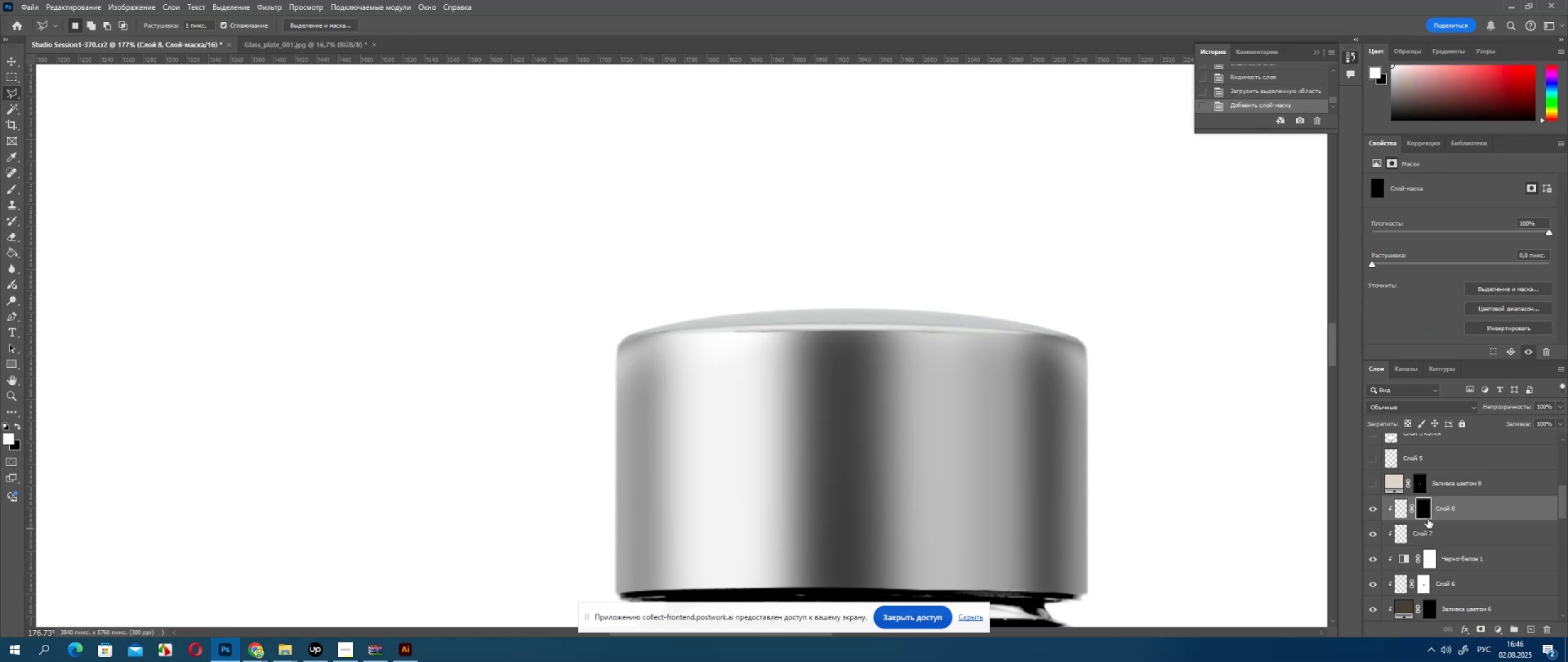 
double_click([1424, 511])
 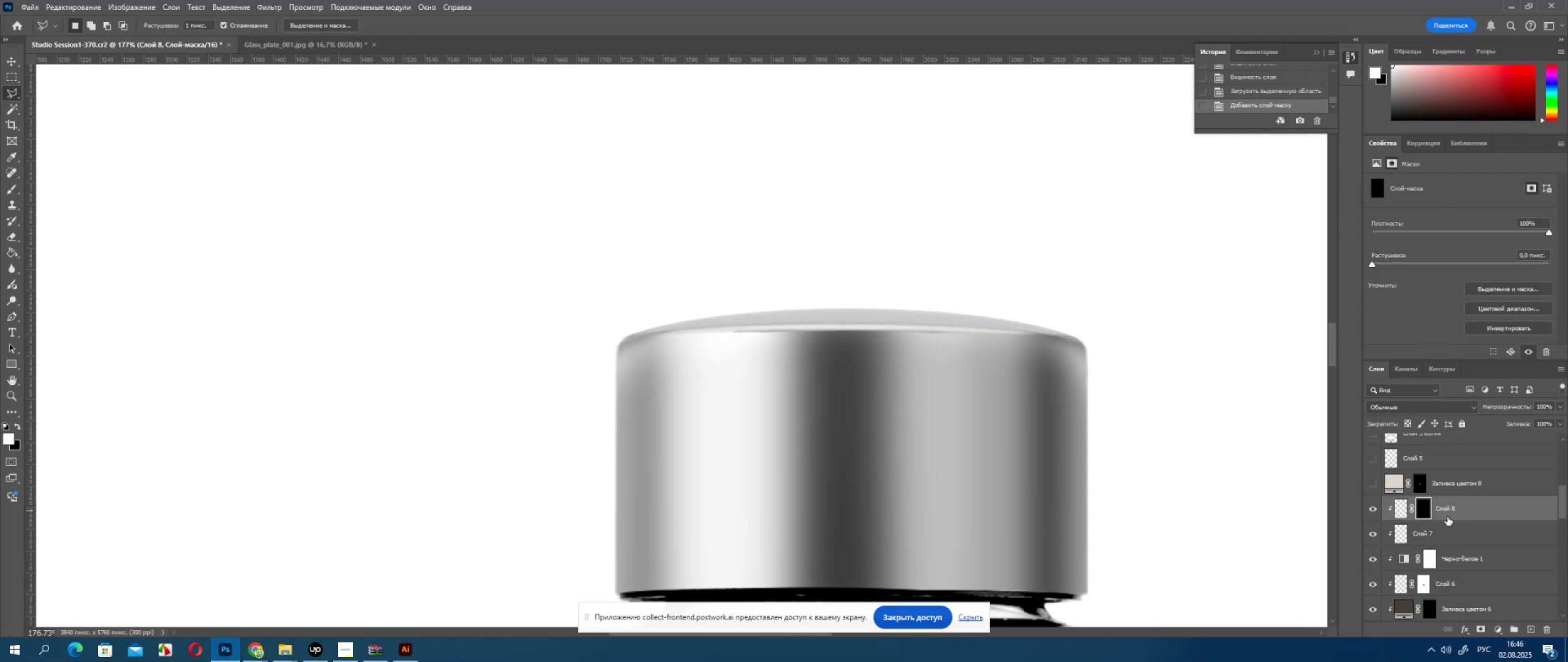 
left_click([1496, 286])
 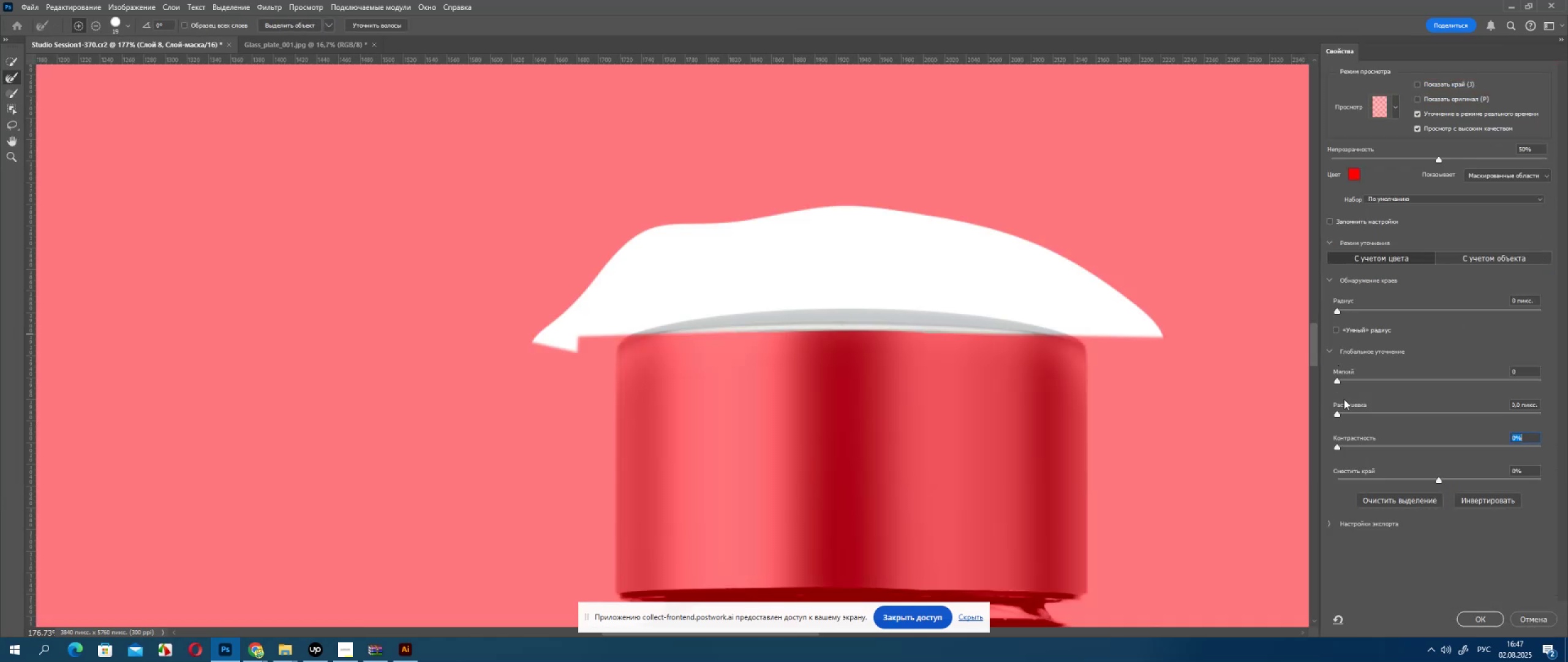 
left_click([1343, 412])
 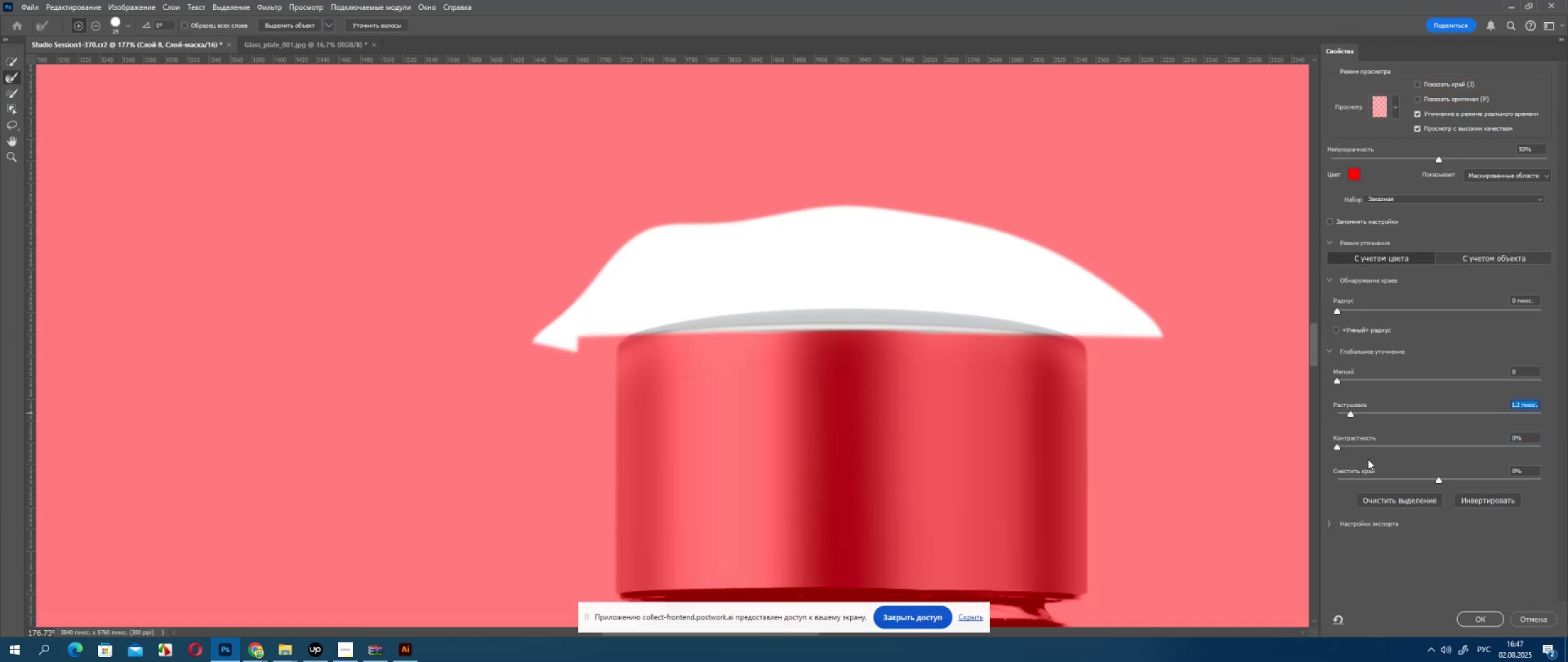 
left_click([1414, 479])
 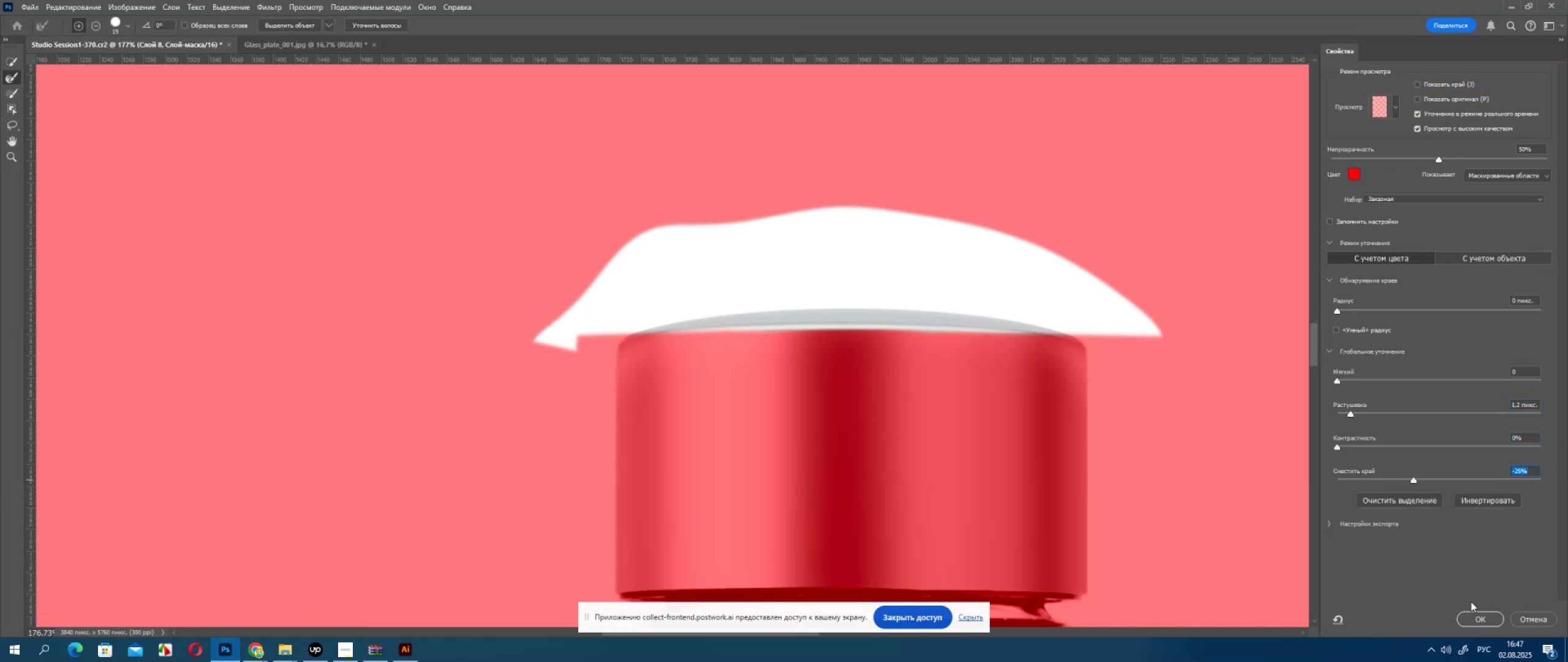 
left_click([1478, 623])
 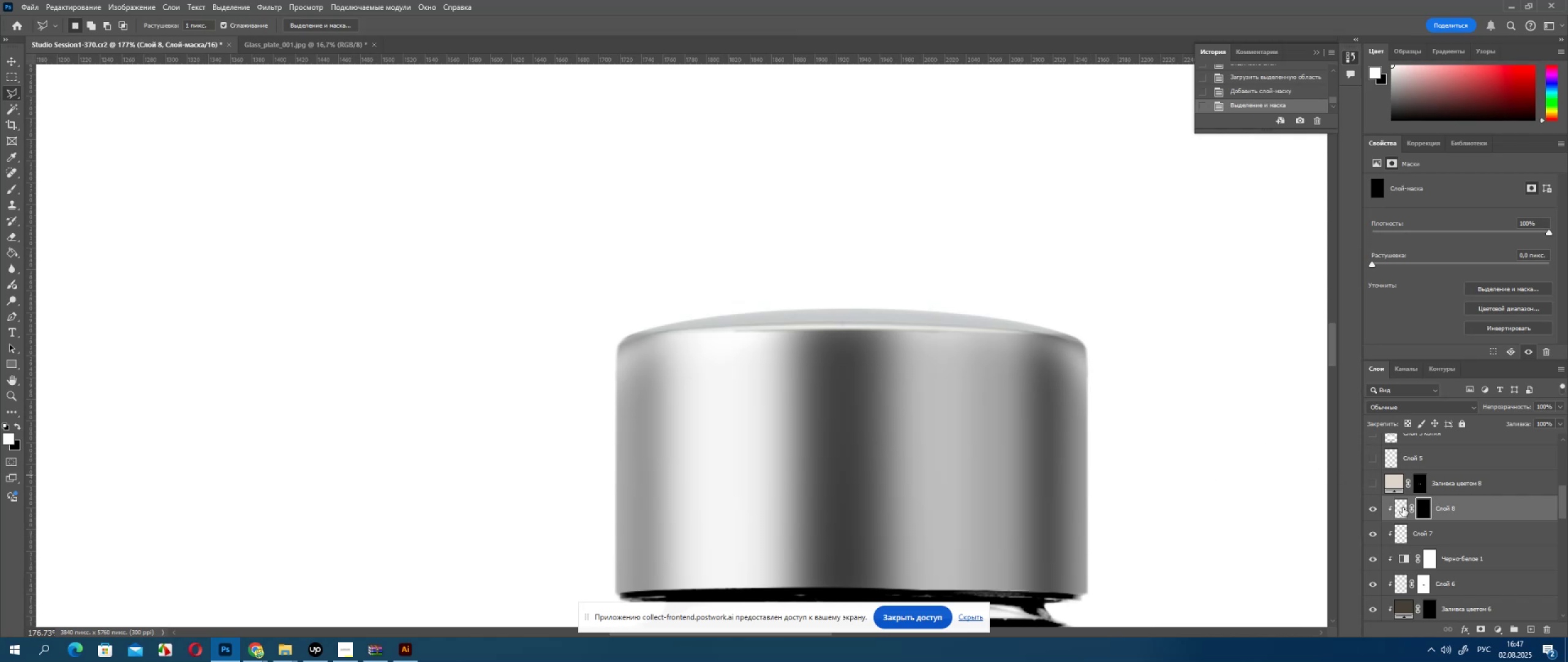 
double_click([1425, 512])
 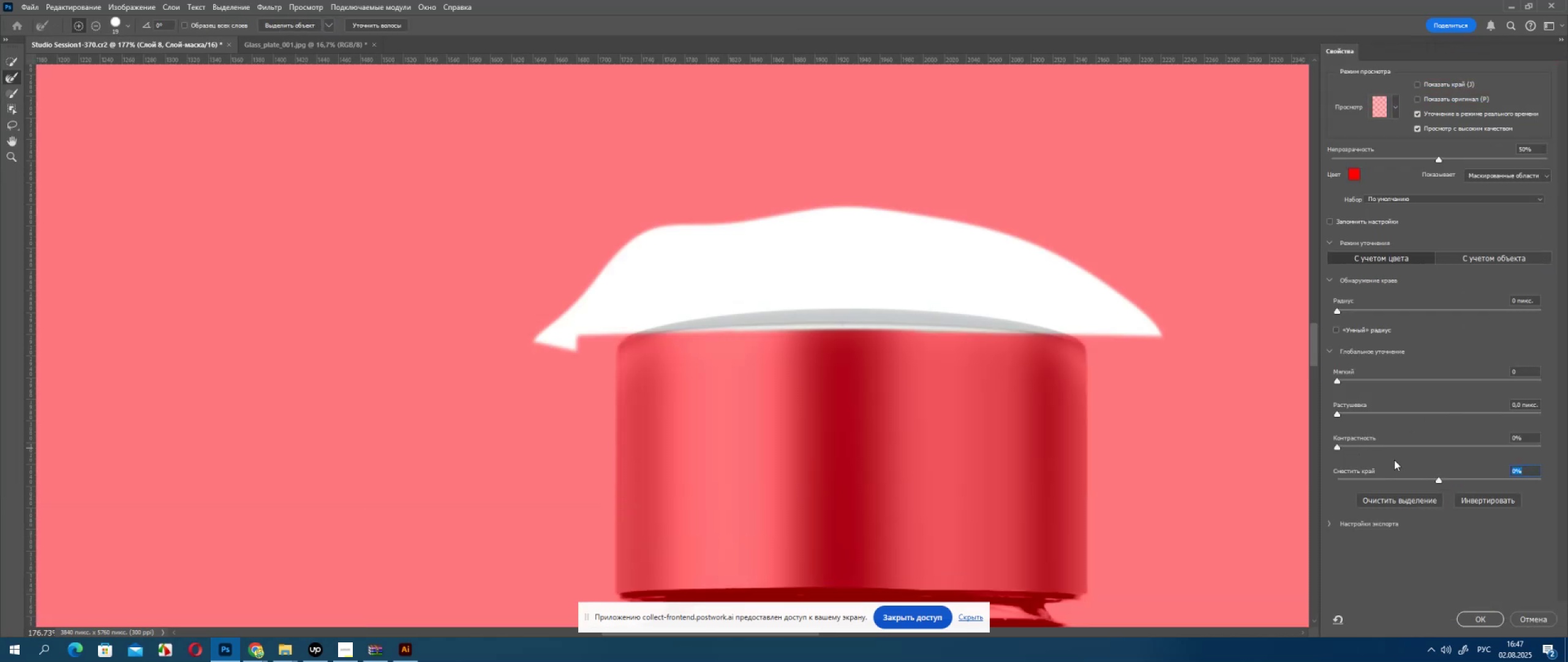 
left_click([1406, 477])
 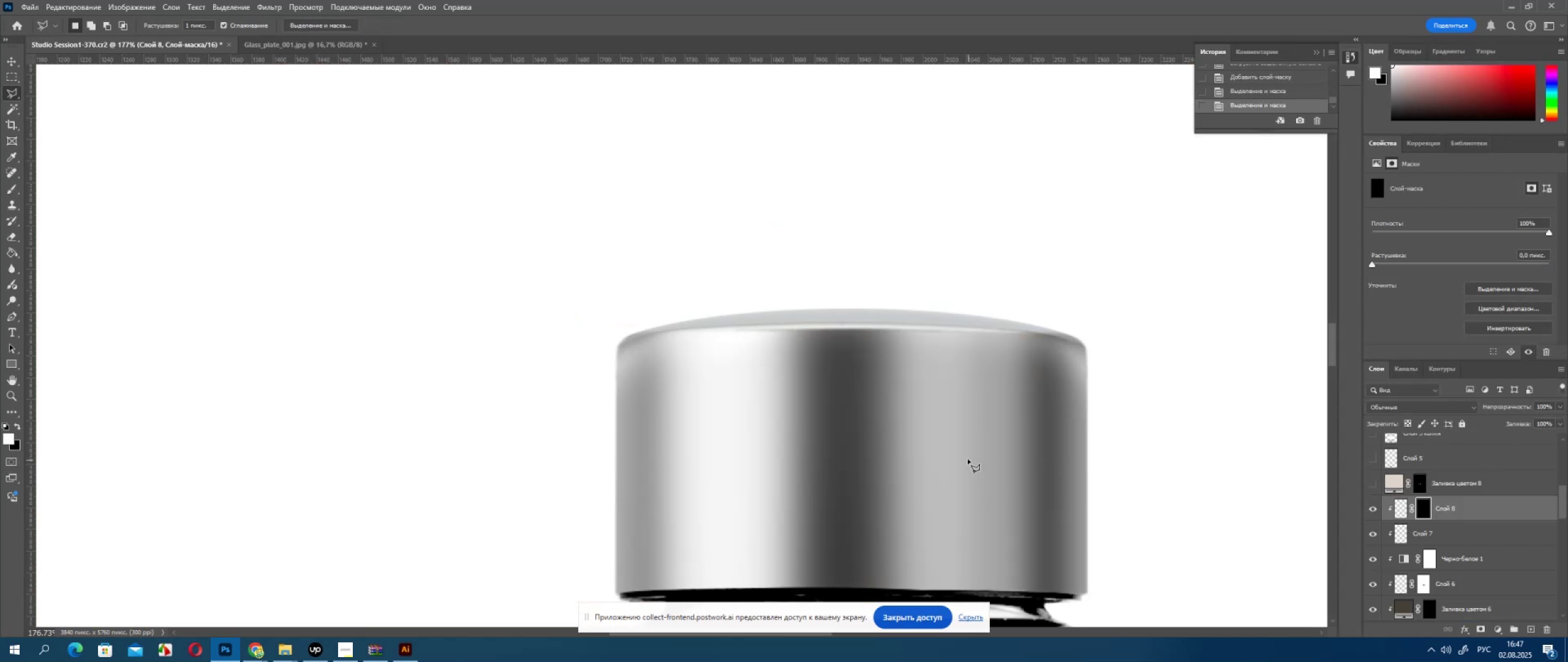 
hold_key(key=AltLeft, duration=0.95)
scroll: coordinate [980, 401], scroll_direction: down, amount: 24.0
 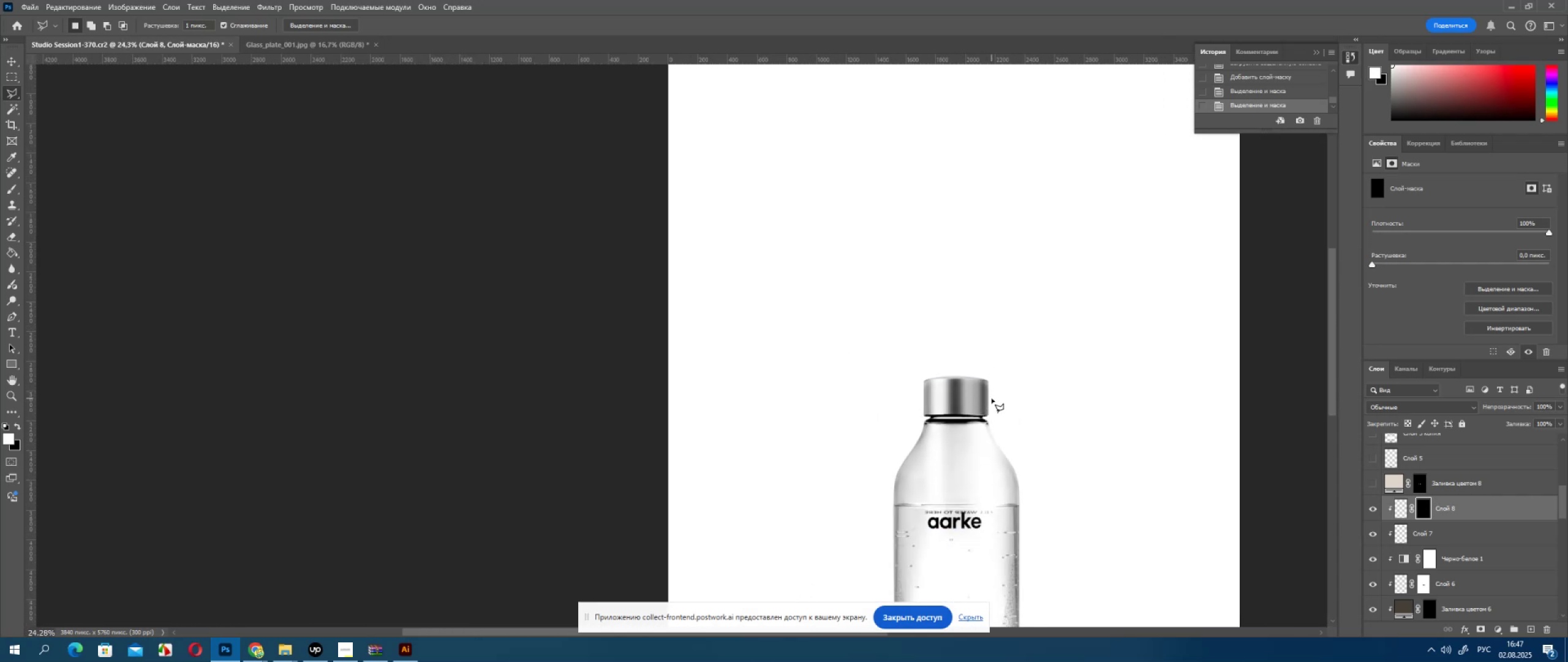 
hold_key(key=AltLeft, duration=0.47)
 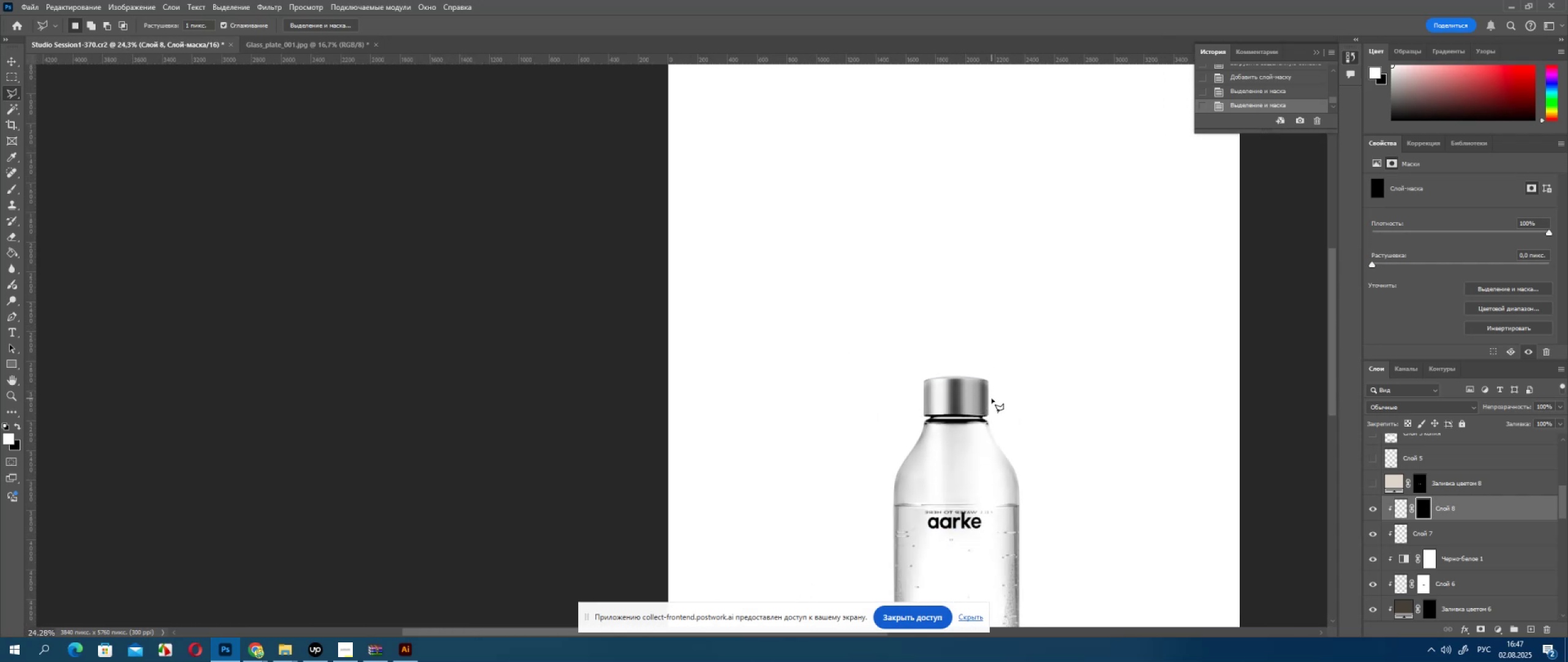 
scroll: coordinate [1021, 460], scroll_direction: down, amount: 21.0
 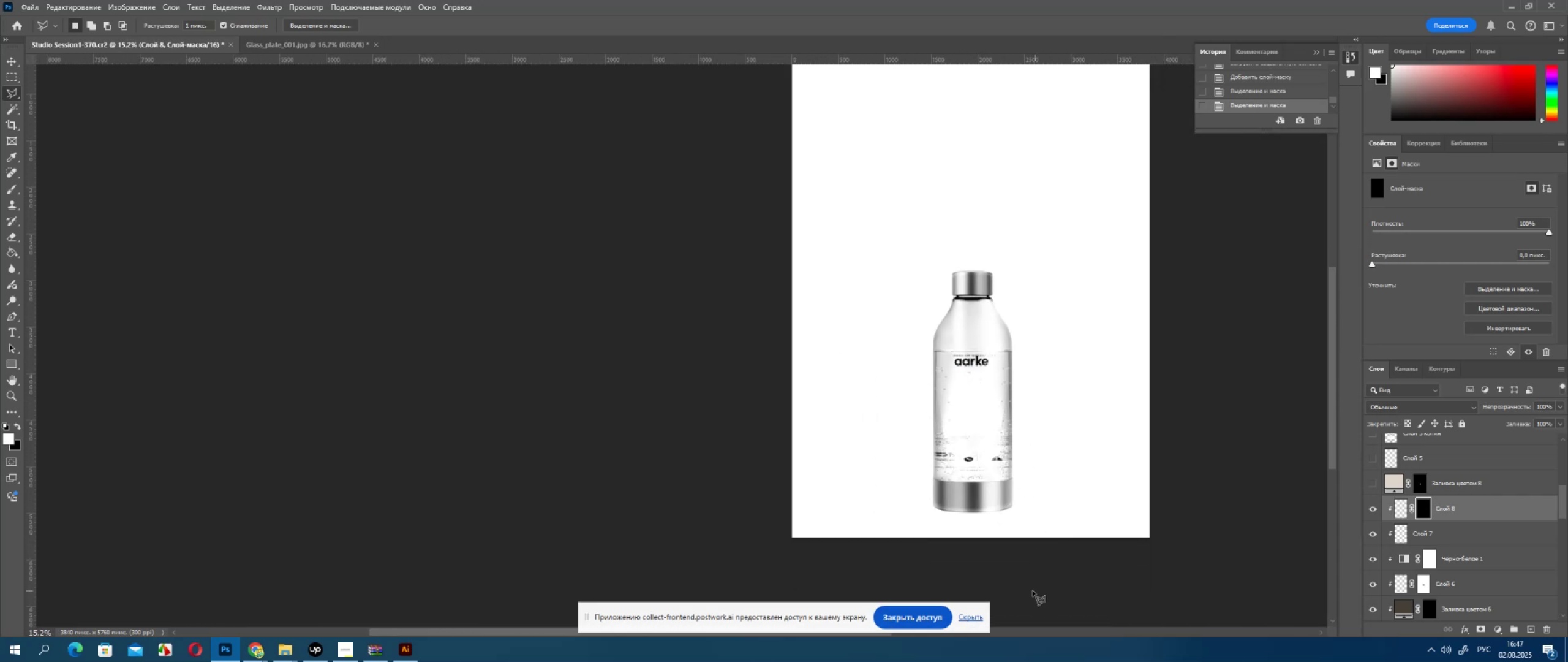 
hold_key(key=AltLeft, duration=0.31)
 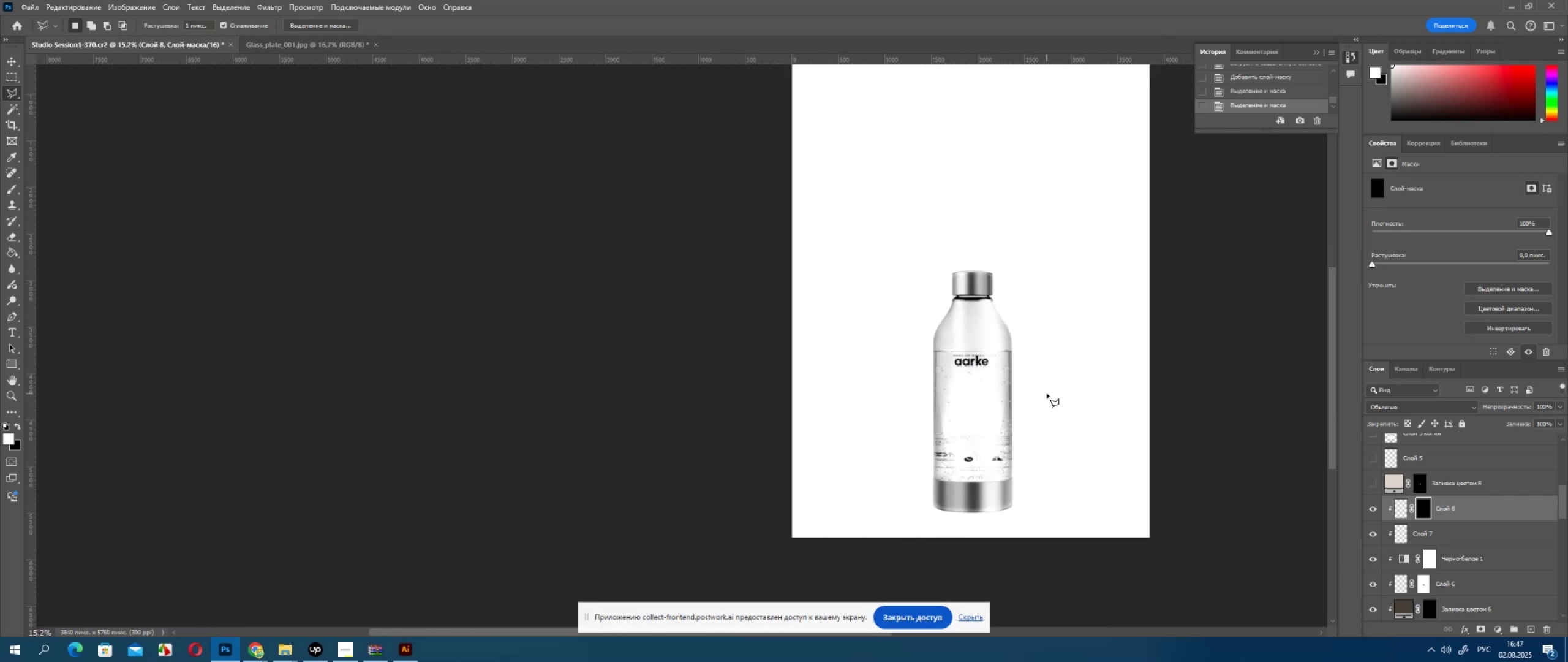 
wait(5.71)
 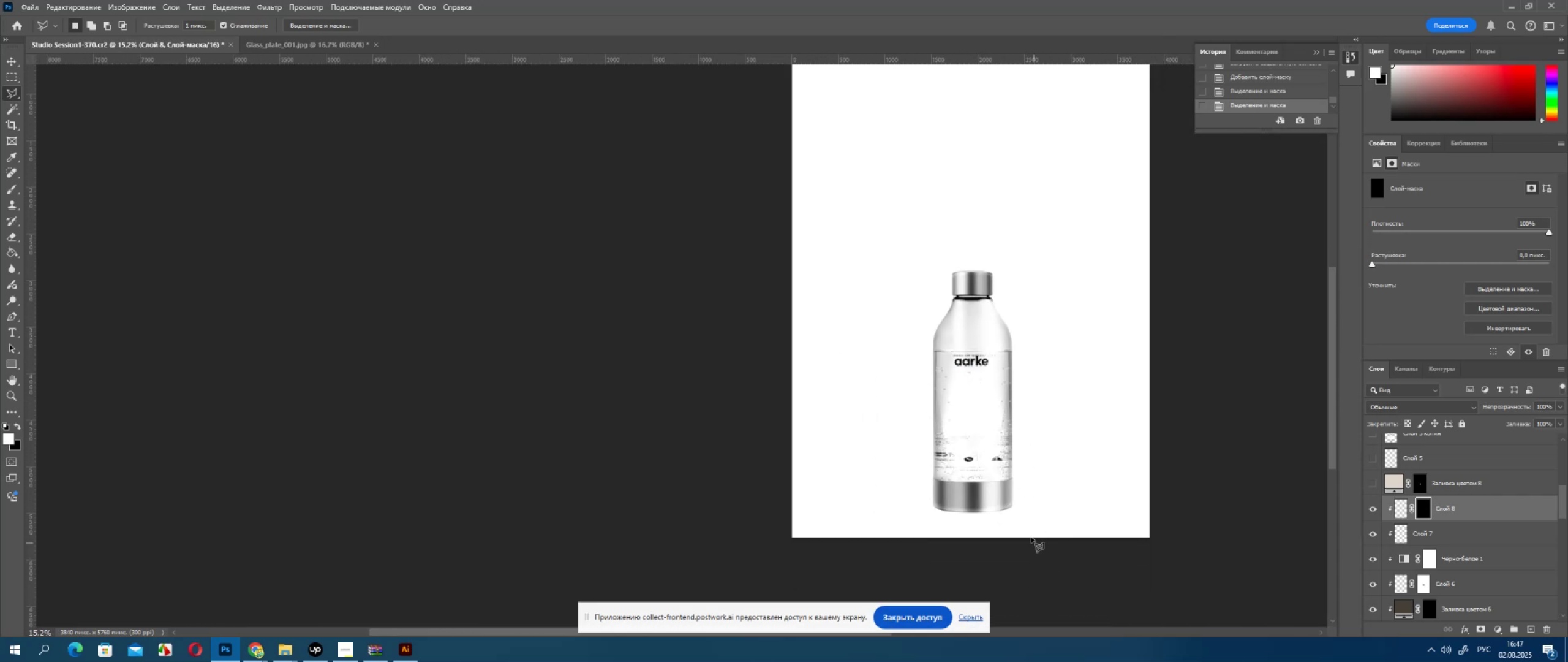 
hold_key(key=AltLeft, duration=0.63)
scroll: coordinate [1006, 278], scroll_direction: up, amount: 9.0
 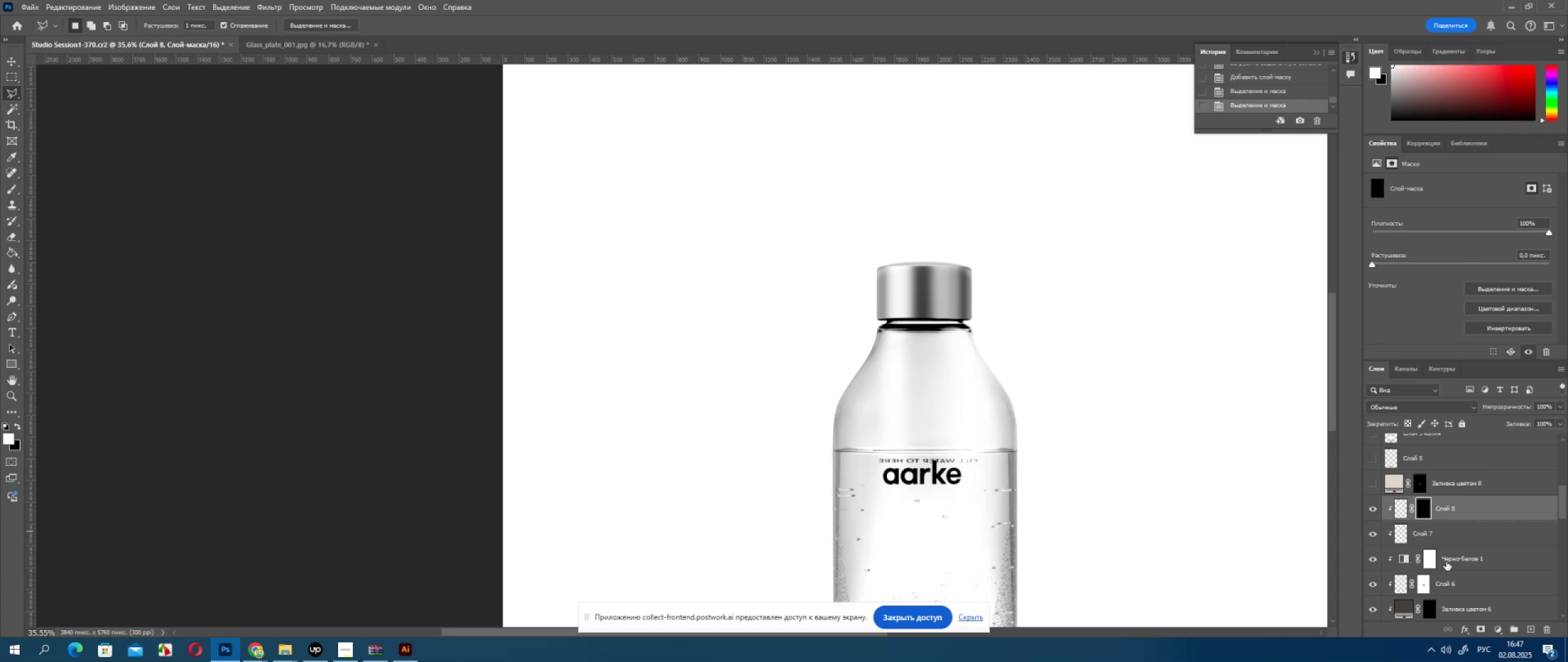 
hold_key(key=ShiftLeft, duration=0.35)
 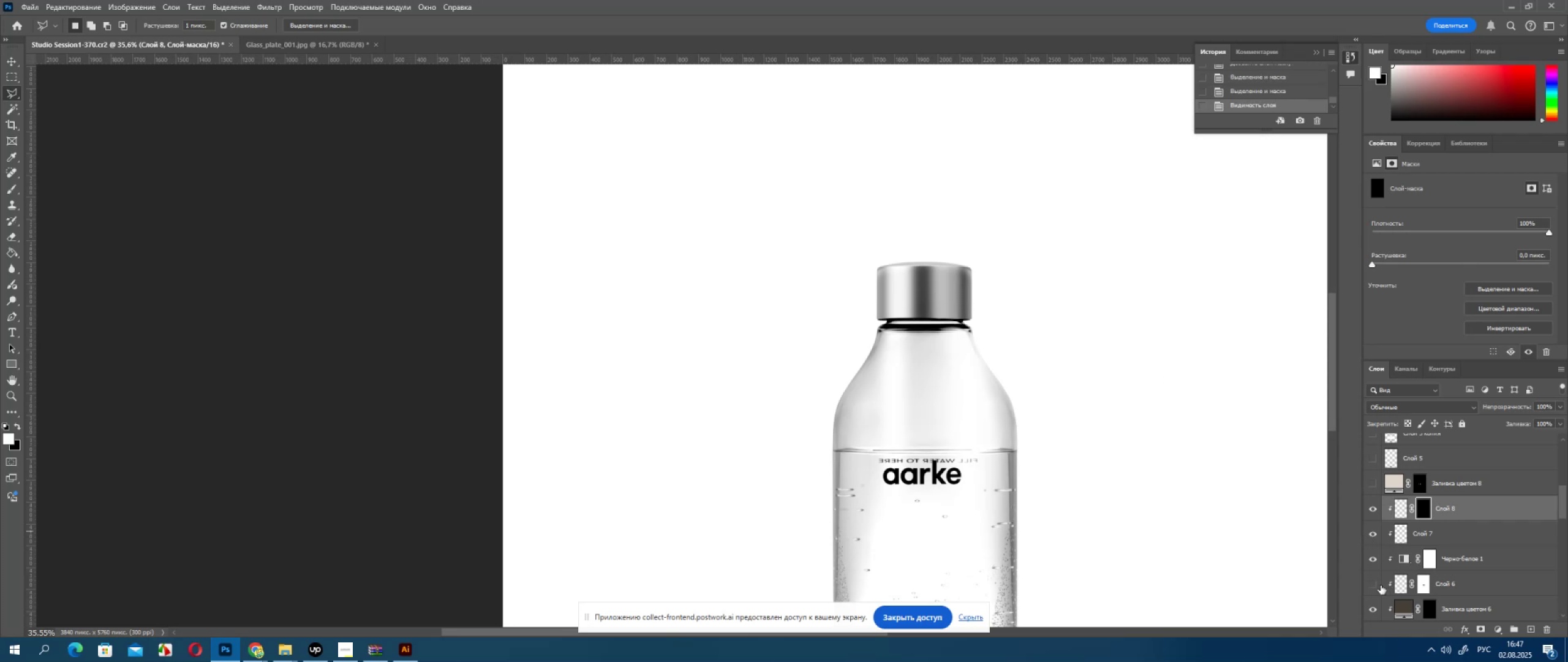 
double_click([1381, 585])
 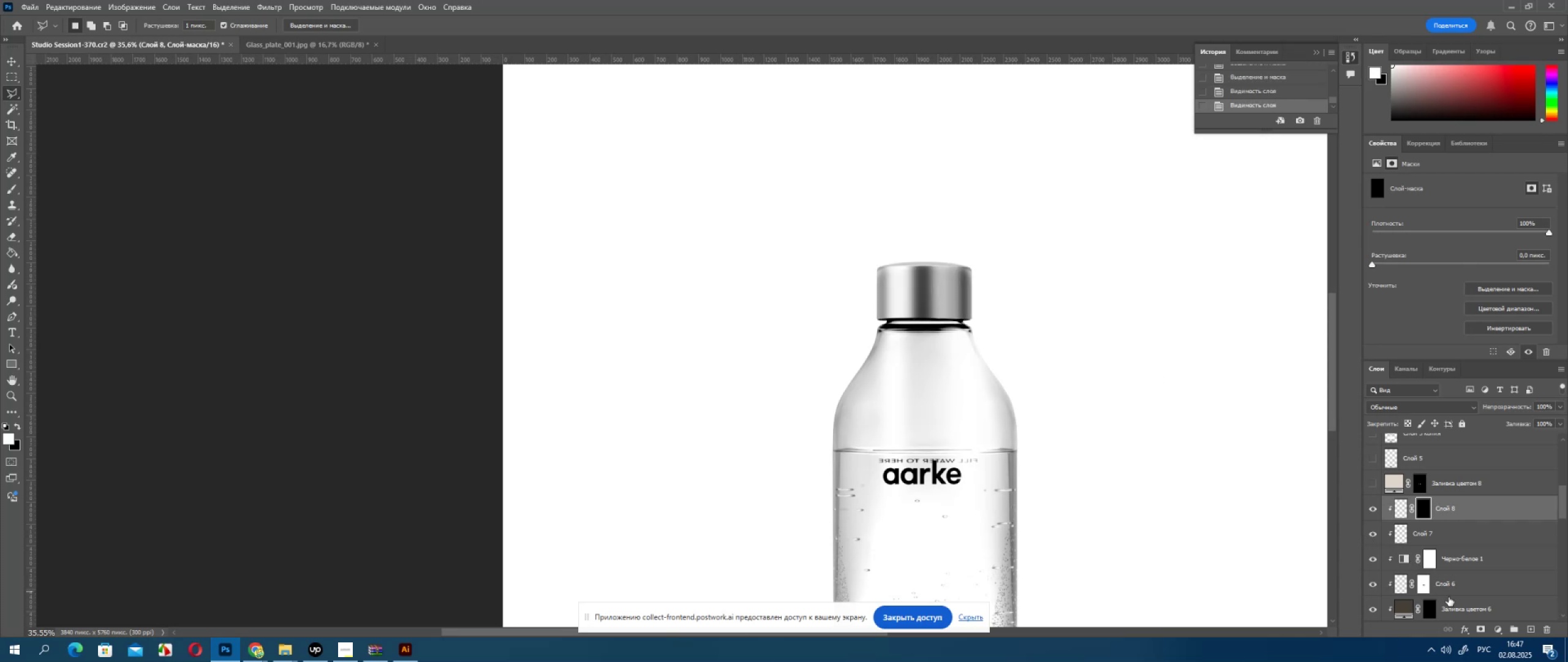 
hold_key(key=ShiftLeft, duration=0.44)
left_click([1453, 588])
 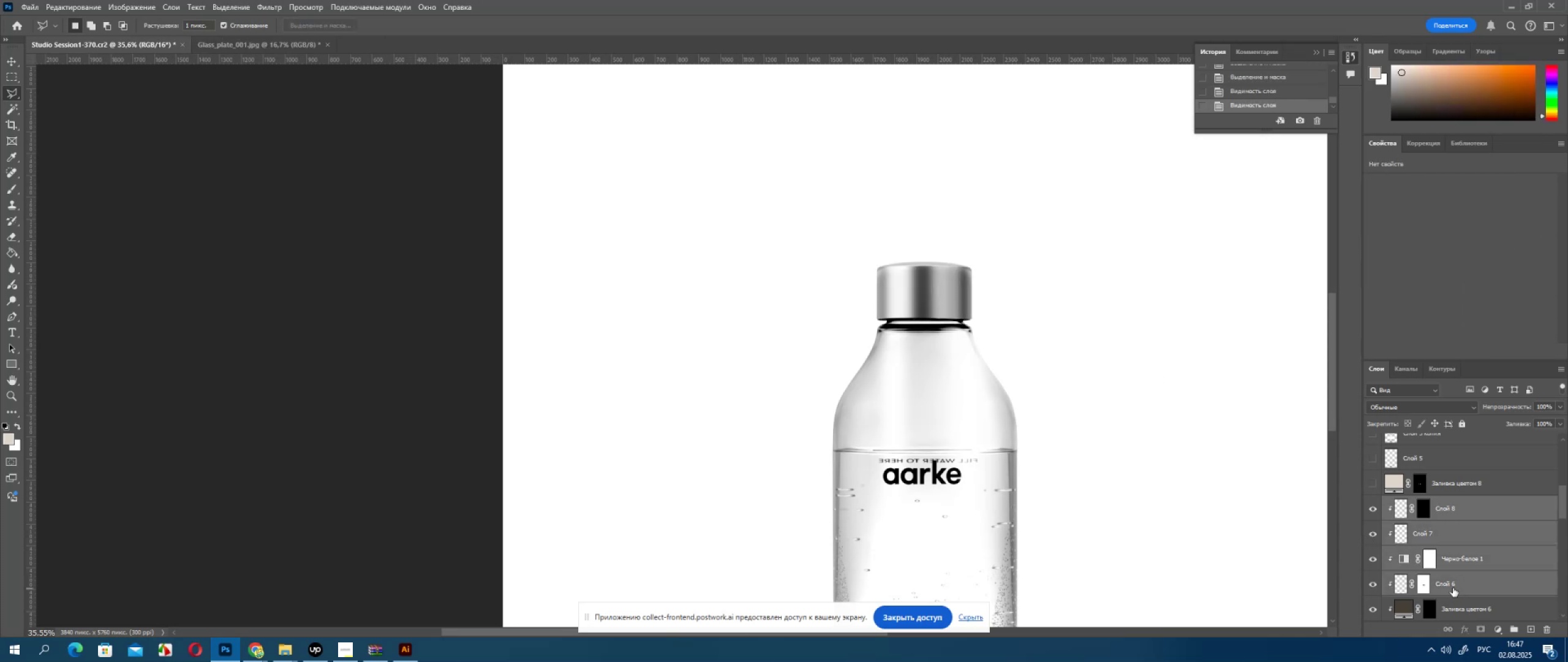 
key(Control+T)
 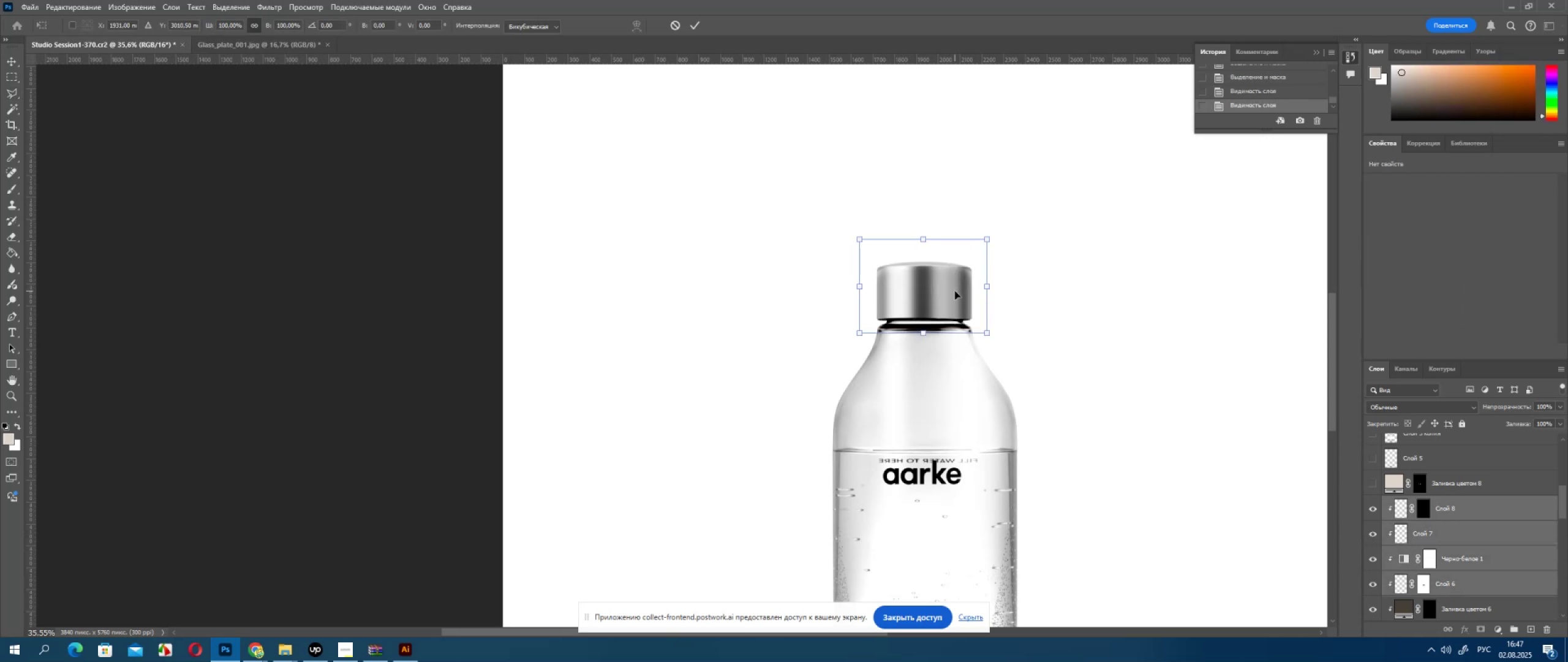 
right_click([954, 292])
 